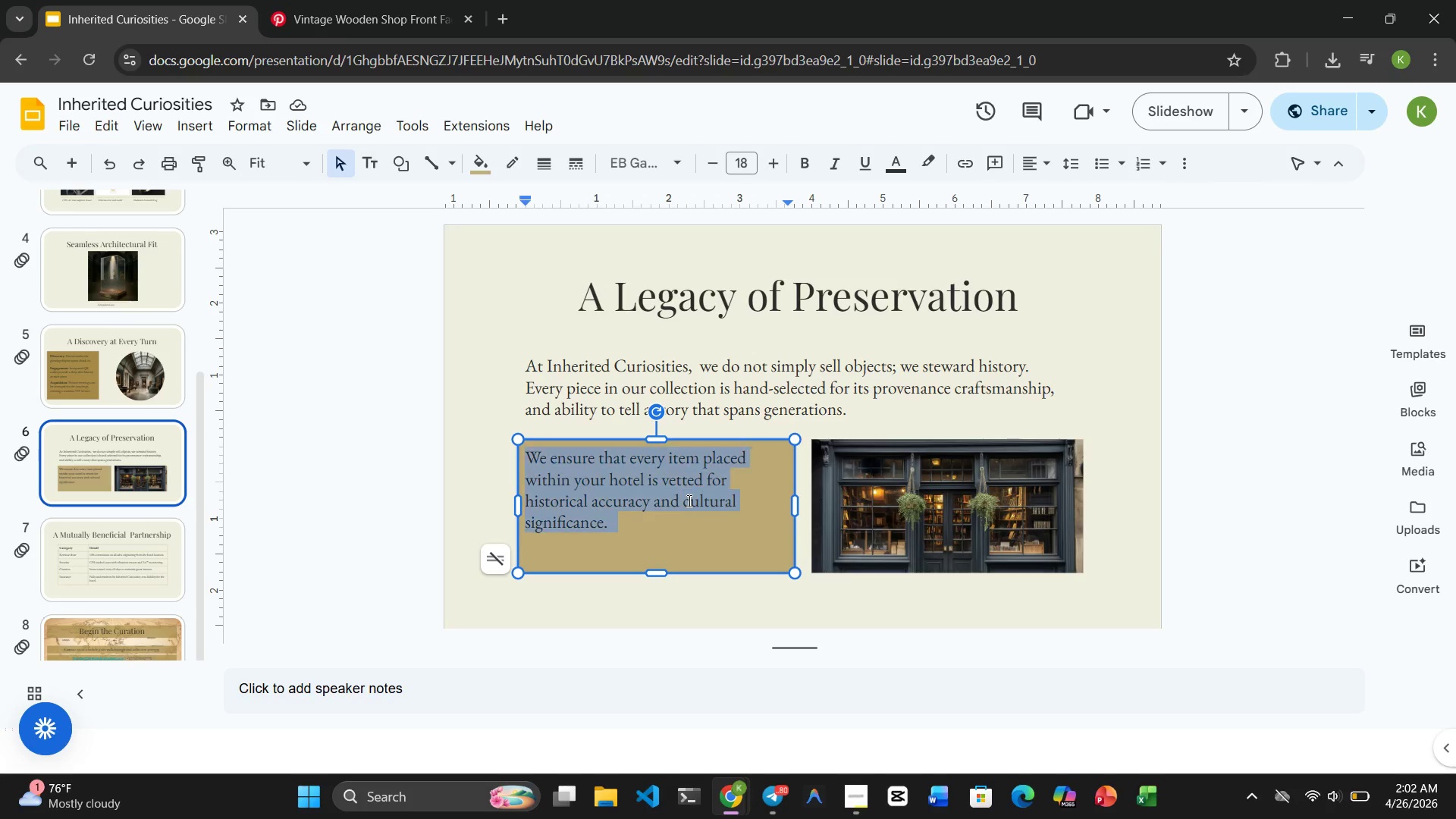 
triple_click([688, 500])
 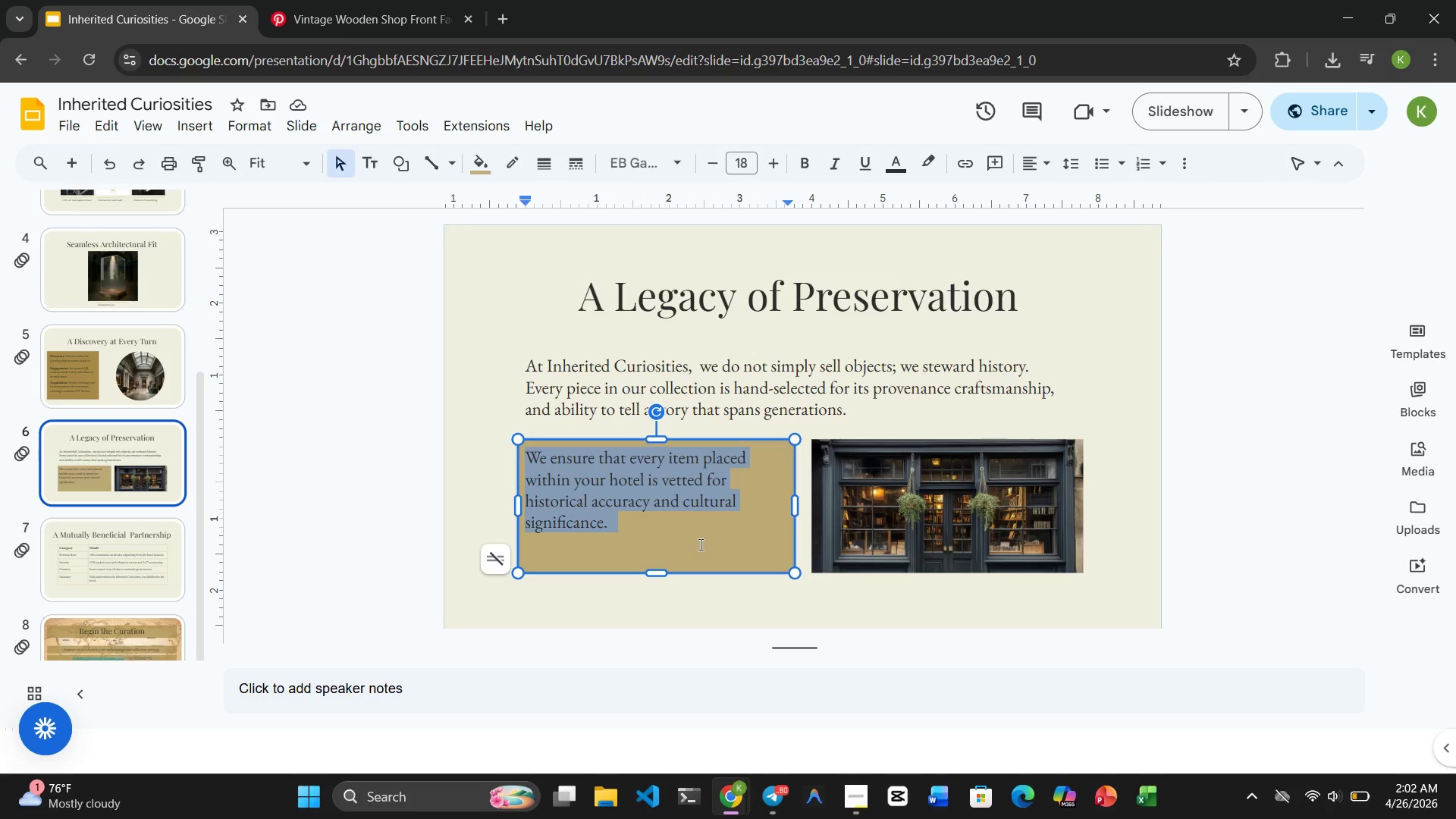 
left_click([699, 544])
 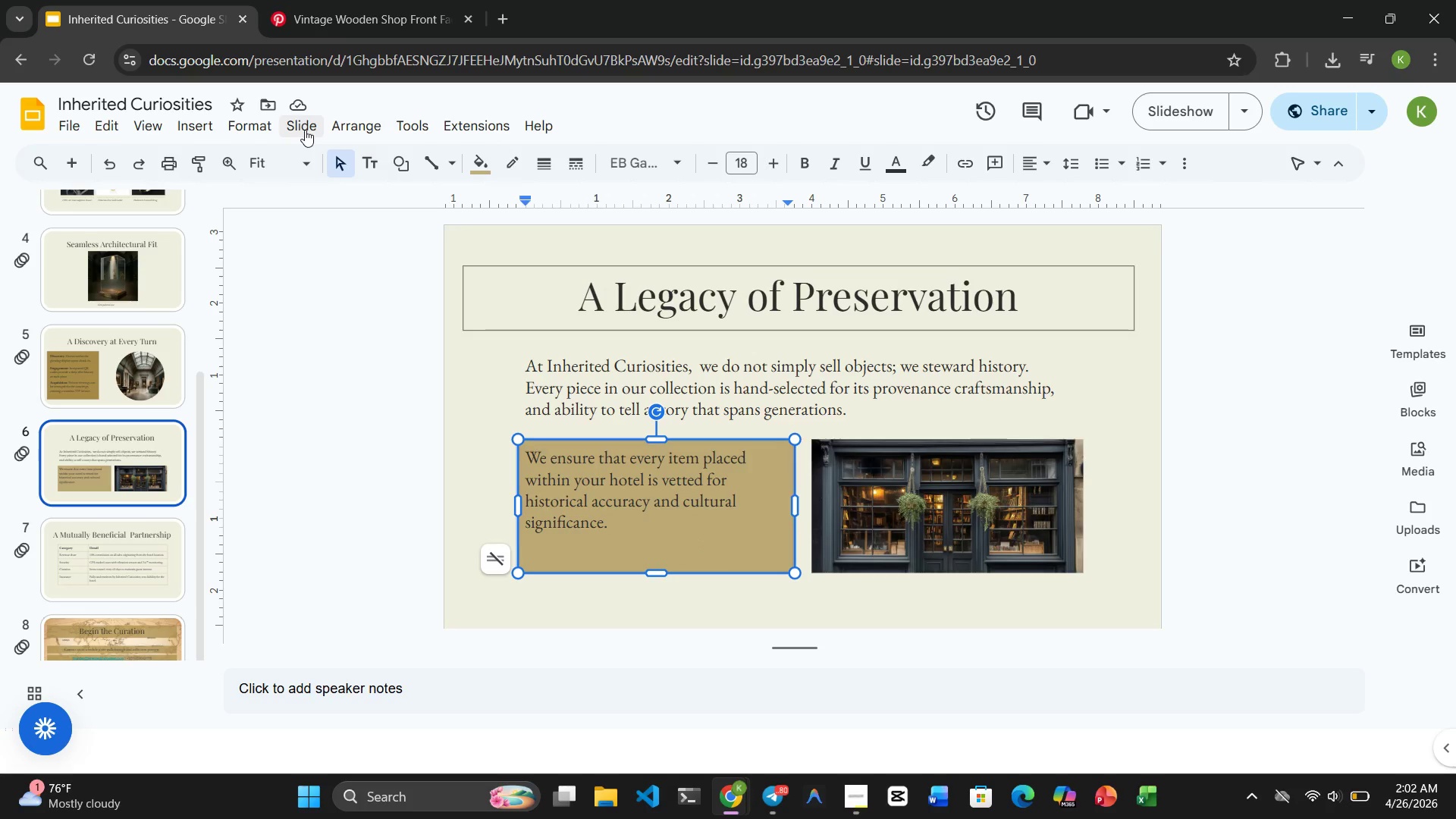 
wait(5.08)
 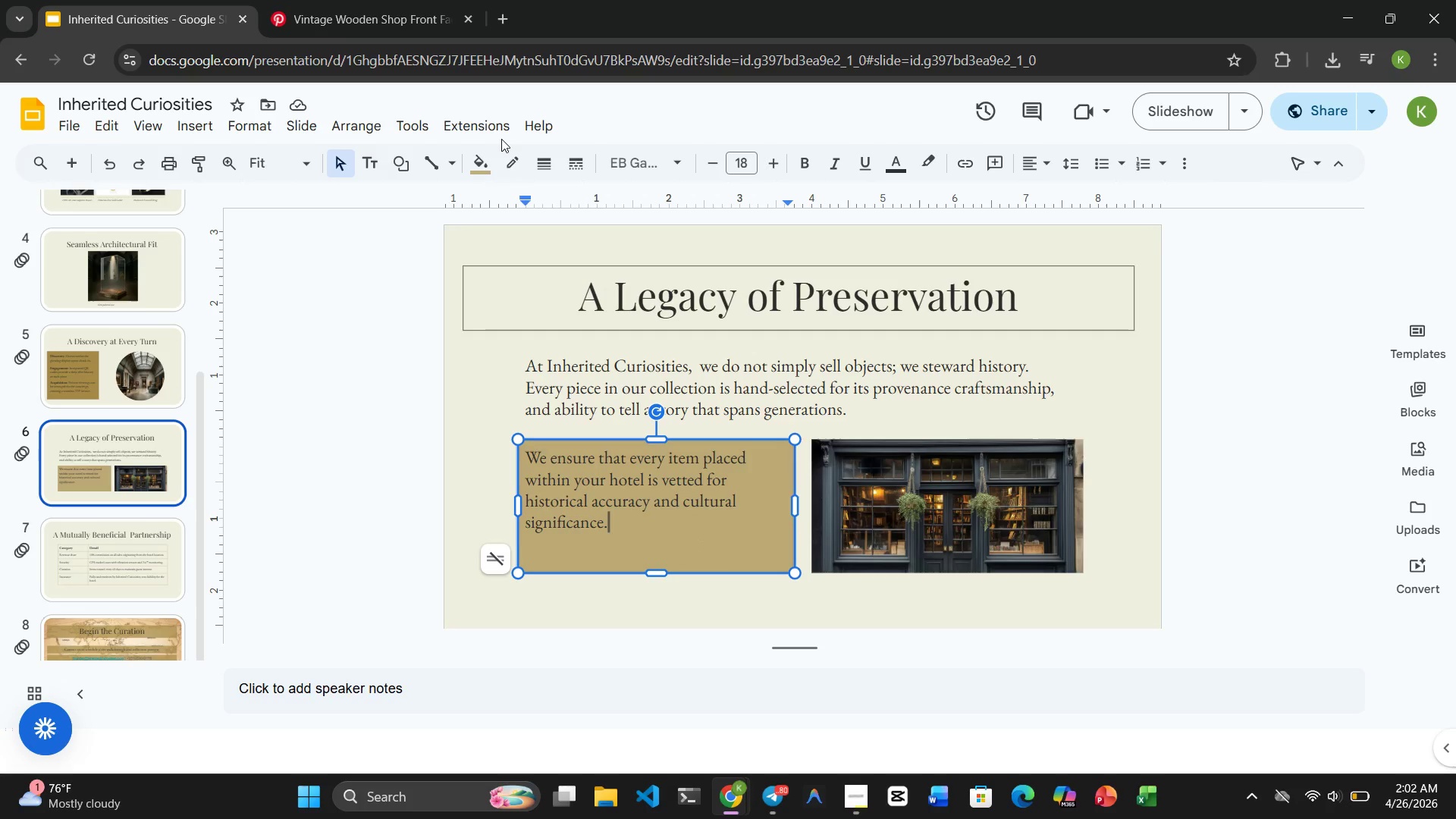 
left_click([271, 132])
 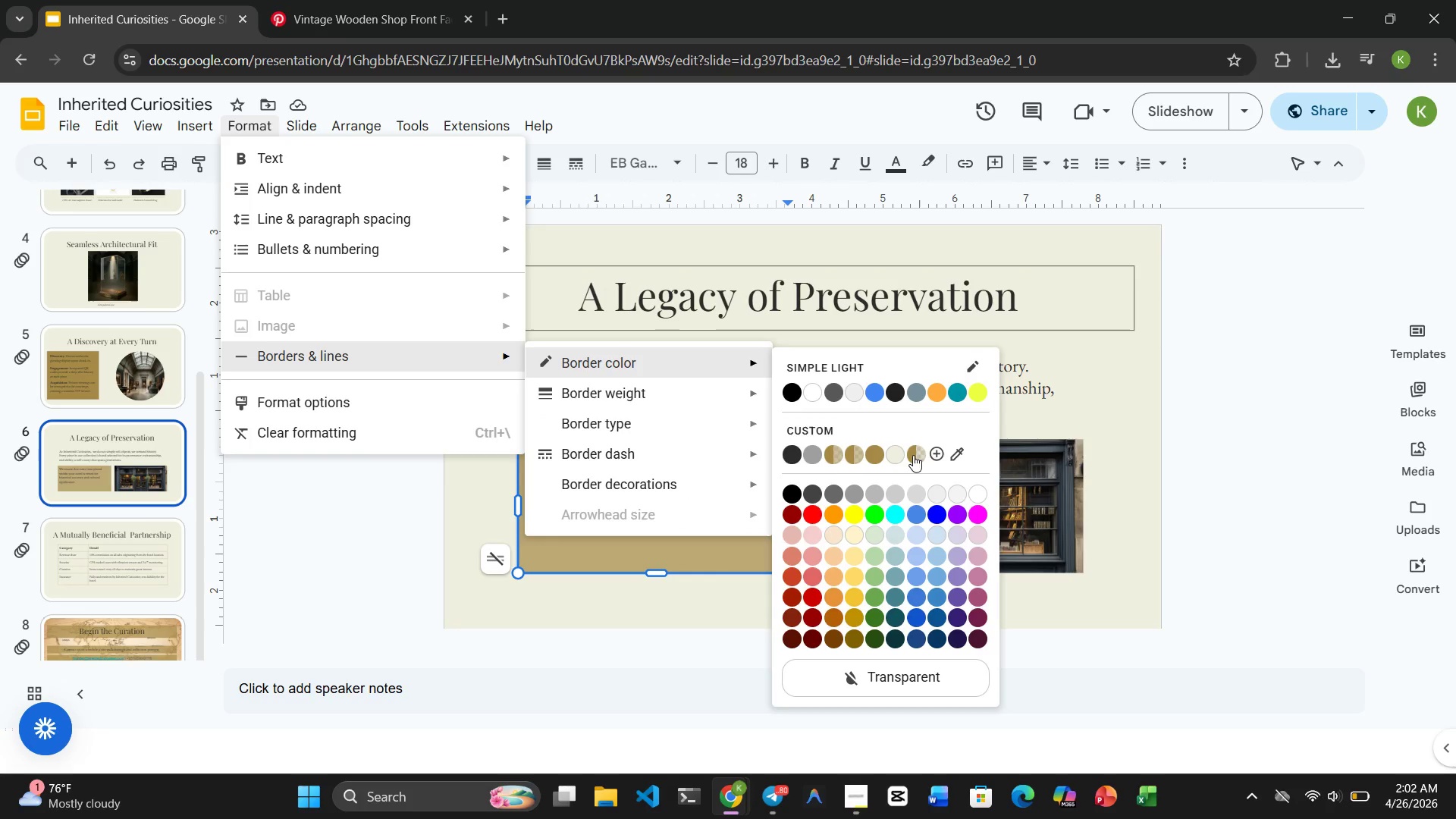 
left_click([869, 455])
 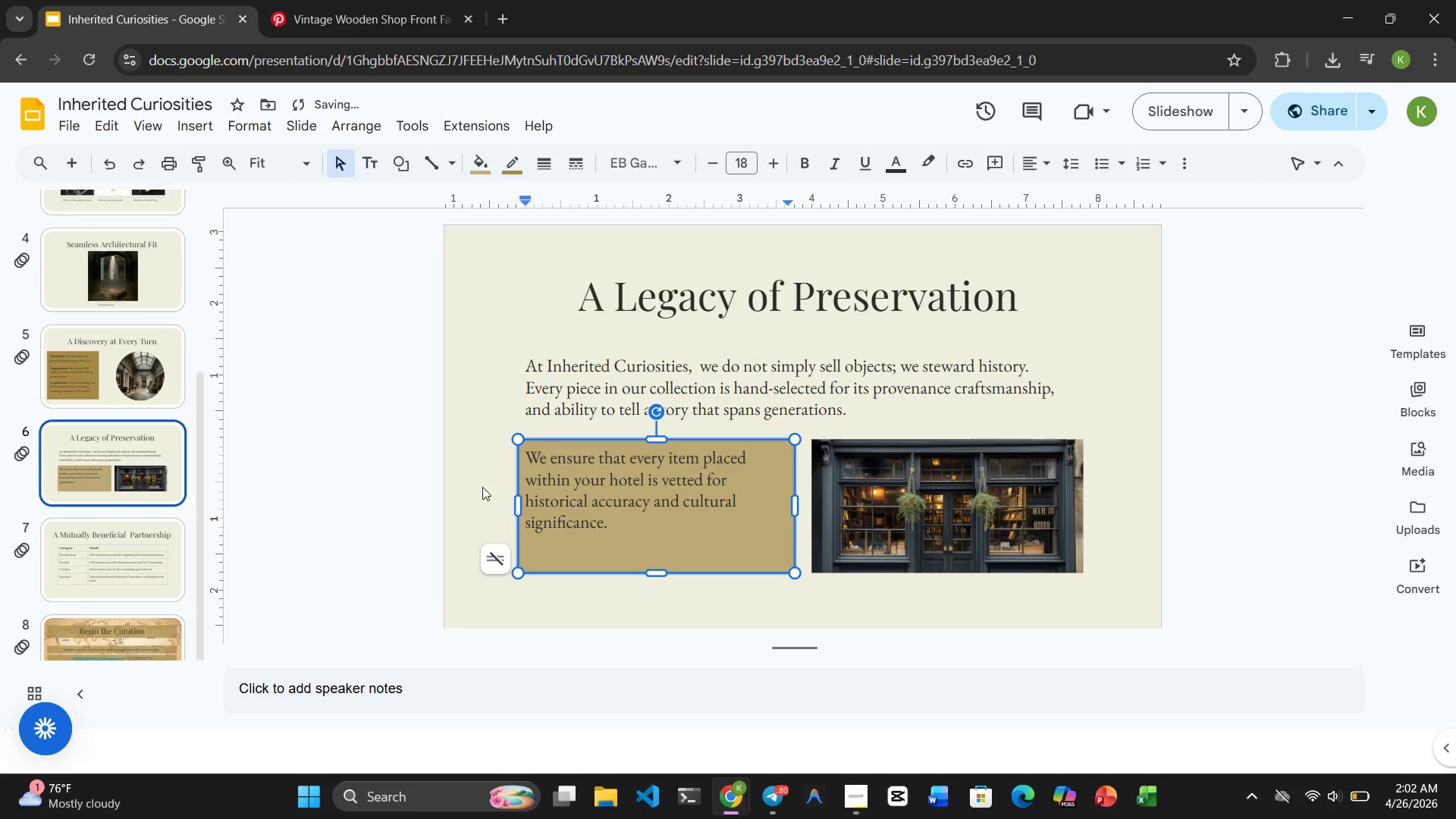 
left_click([479, 485])
 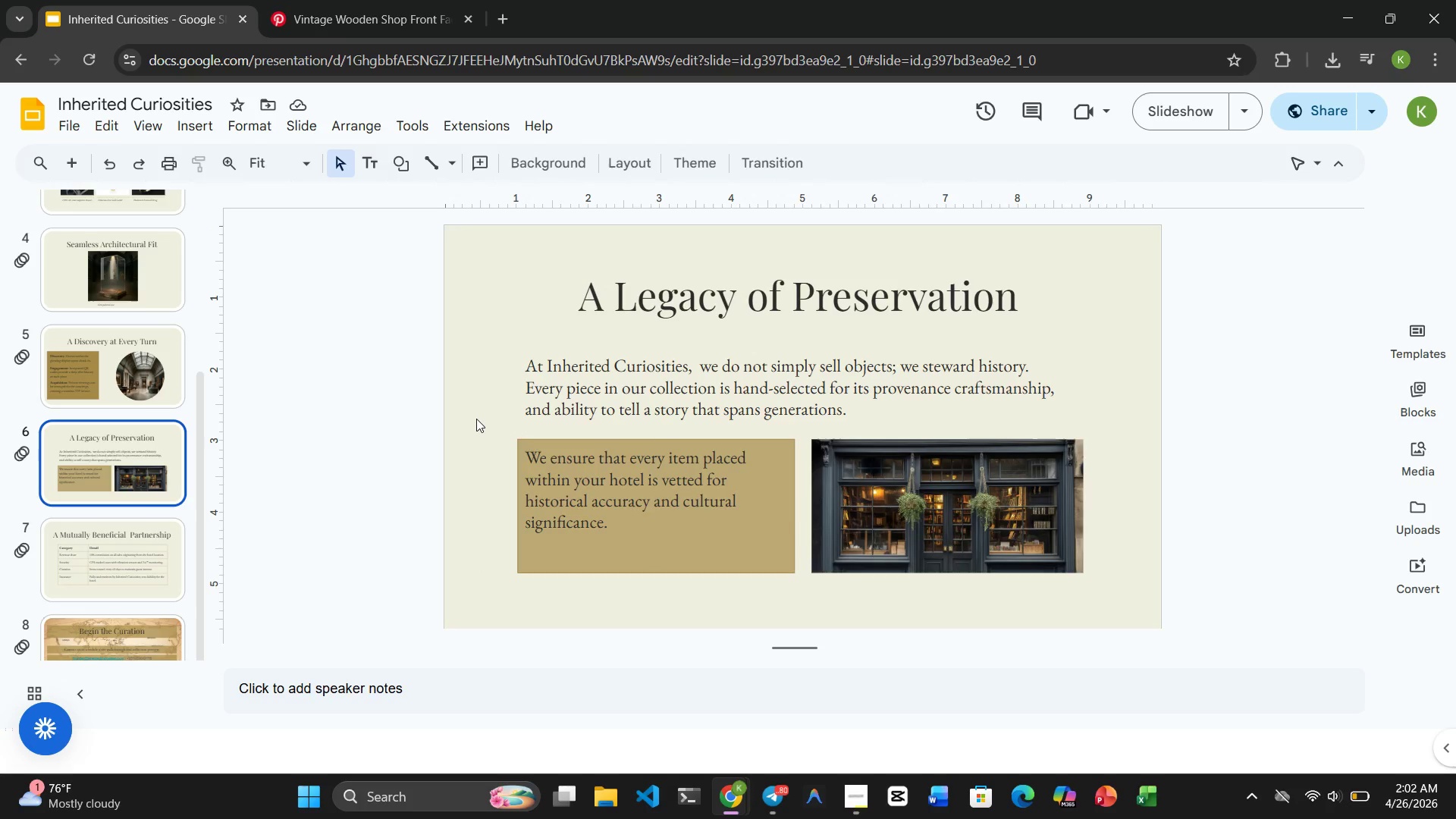 
wait(6.73)
 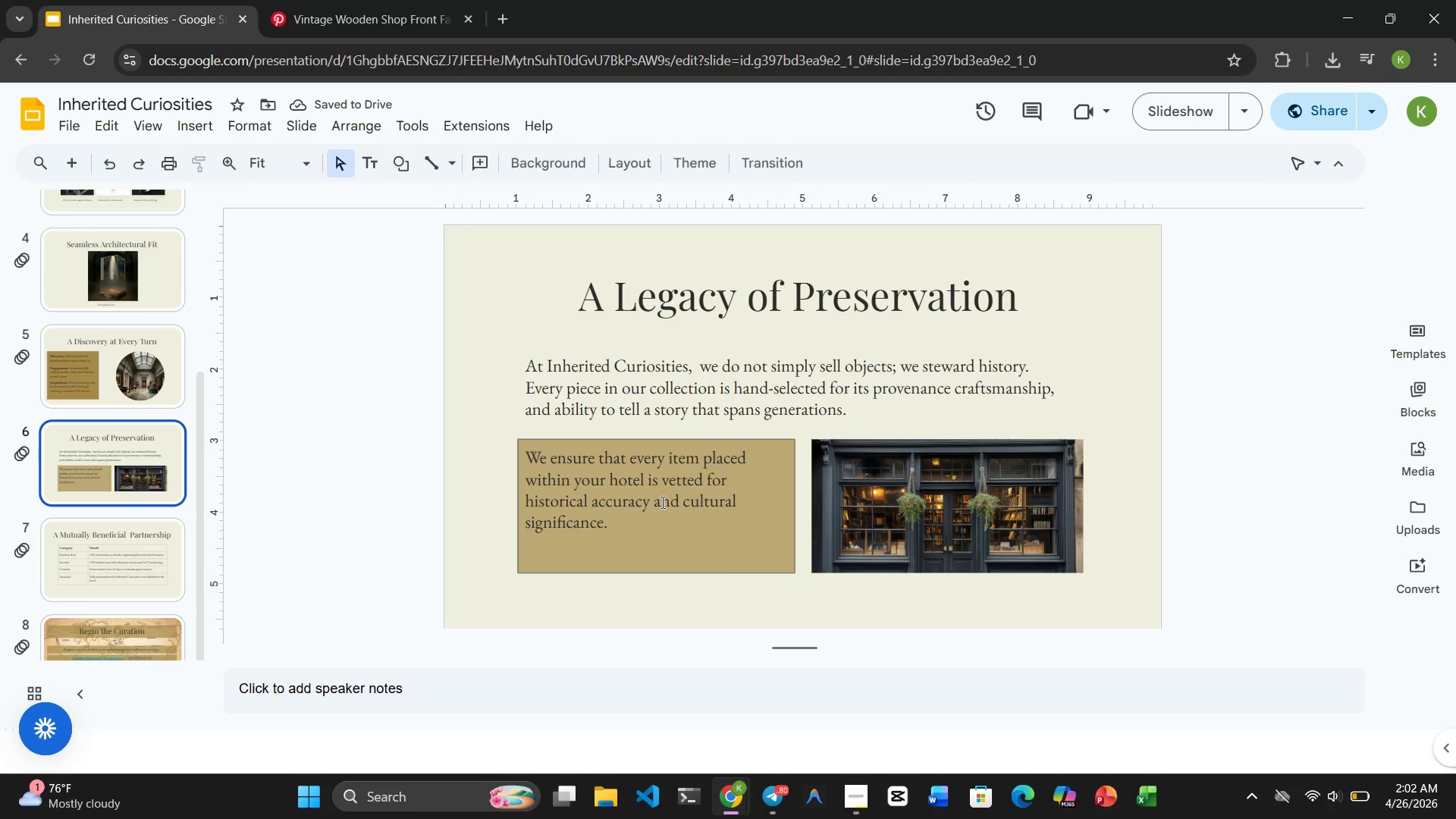 
left_click([654, 544])
 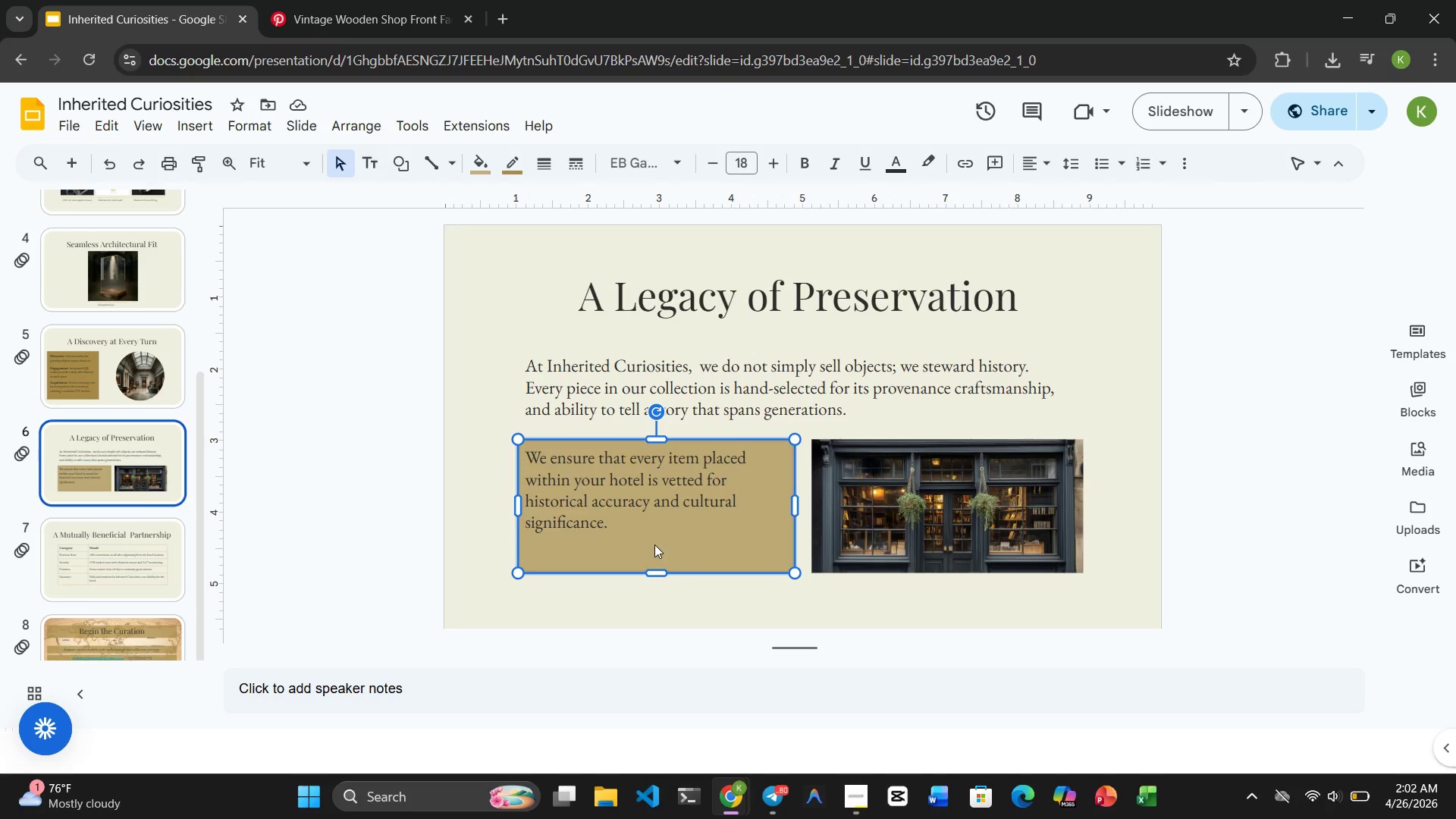 
left_click([943, 517])
 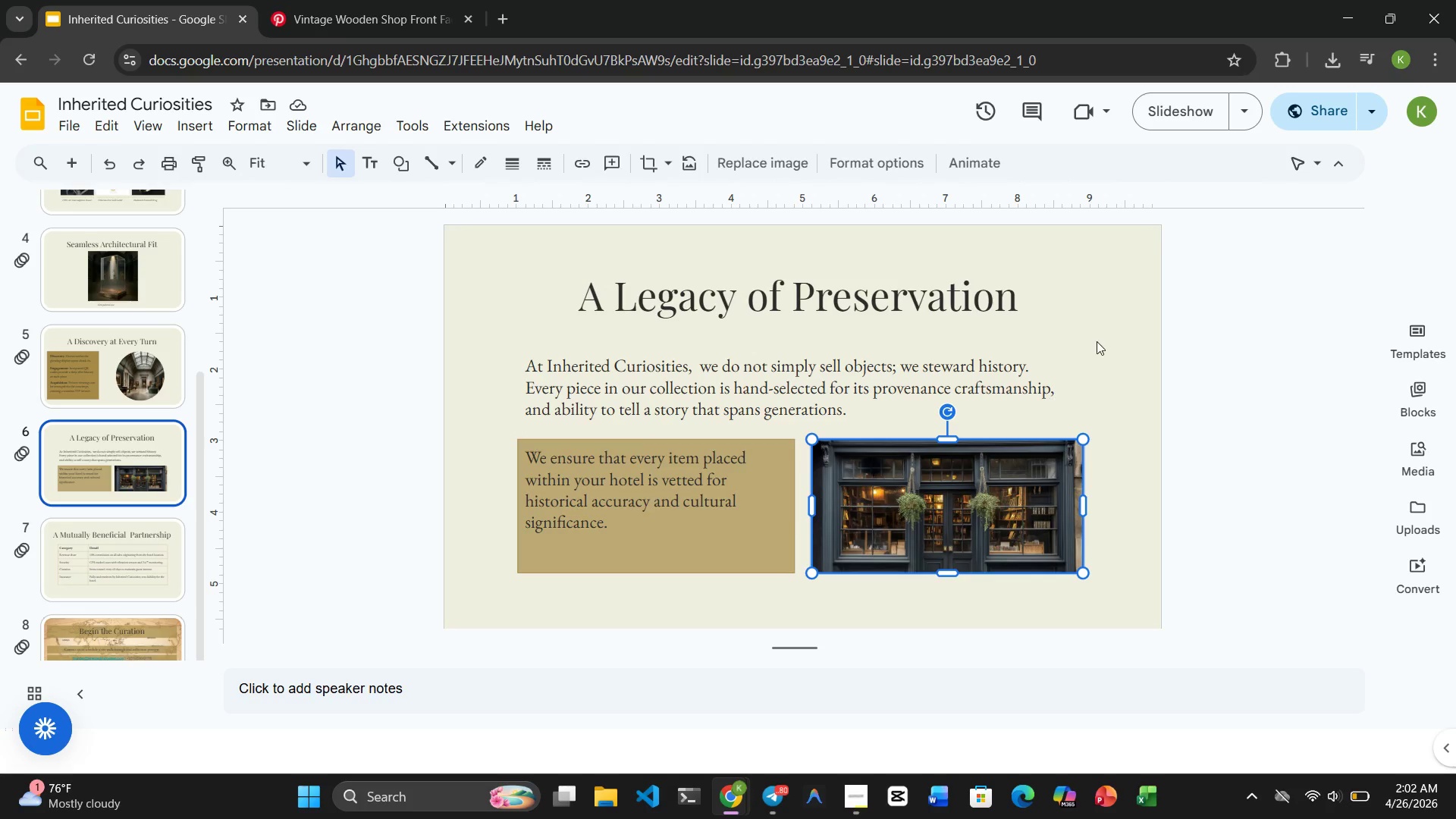 
left_click([1097, 340])
 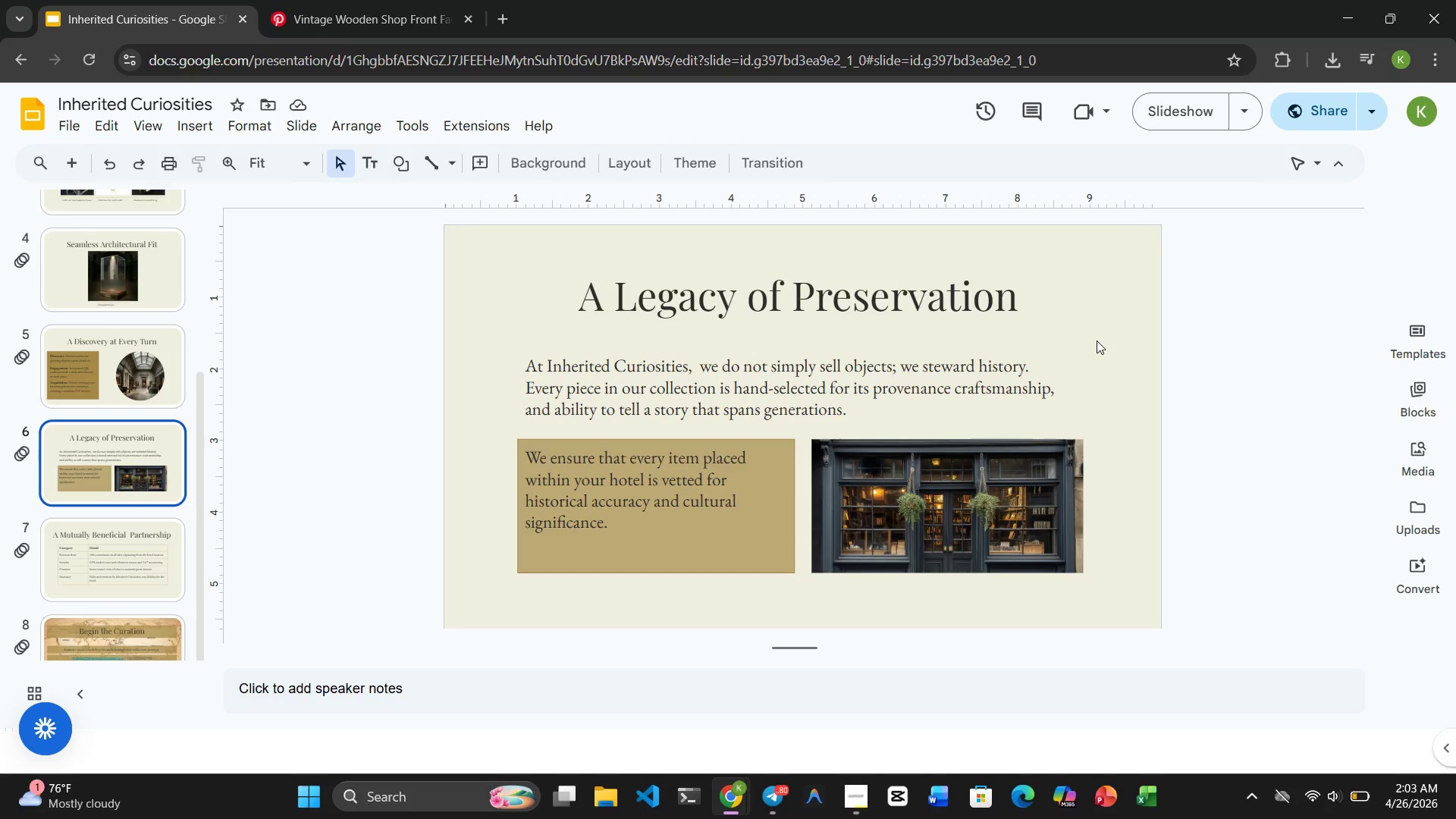 
wait(17.27)
 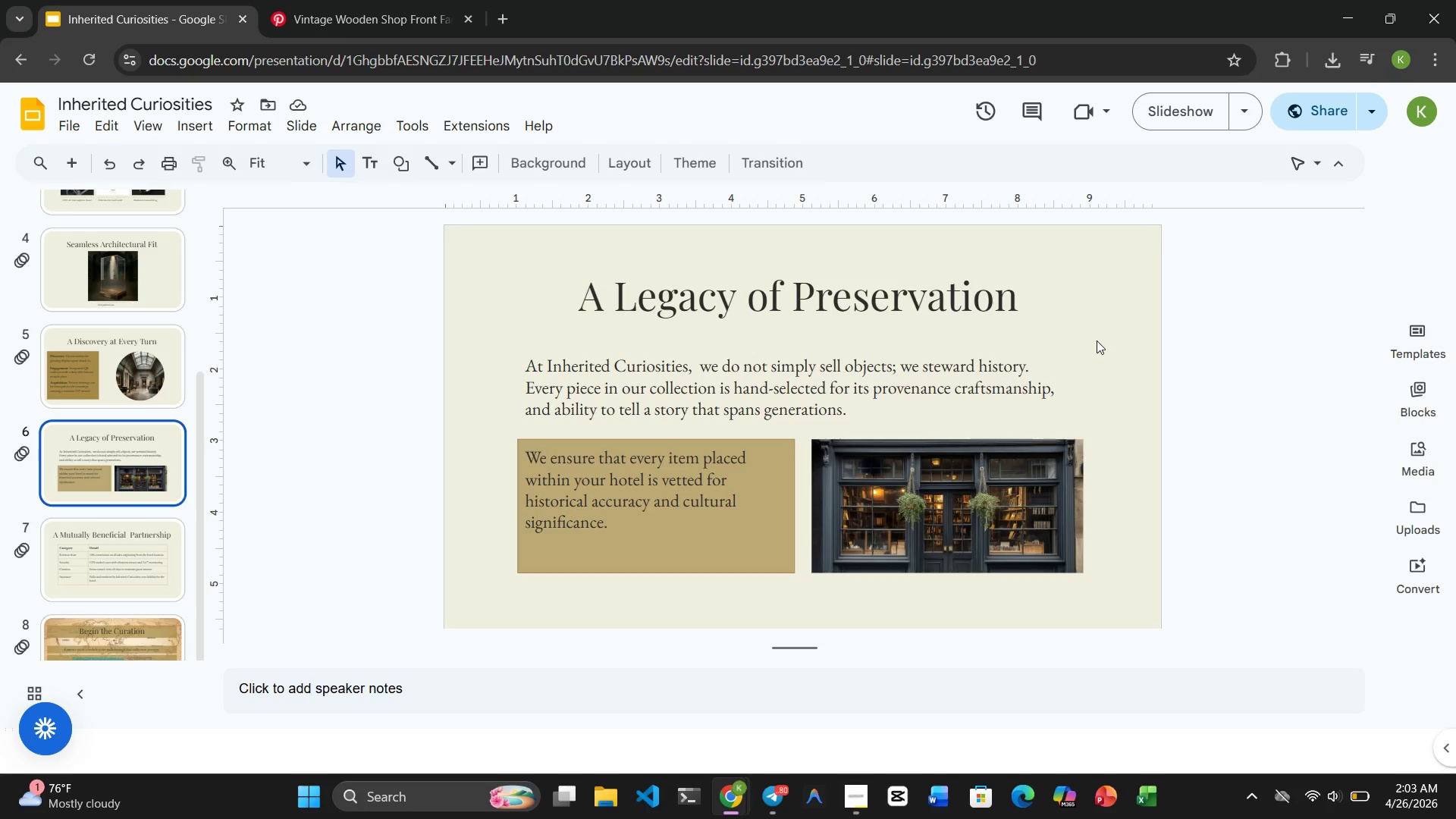 
left_click([137, 368])
 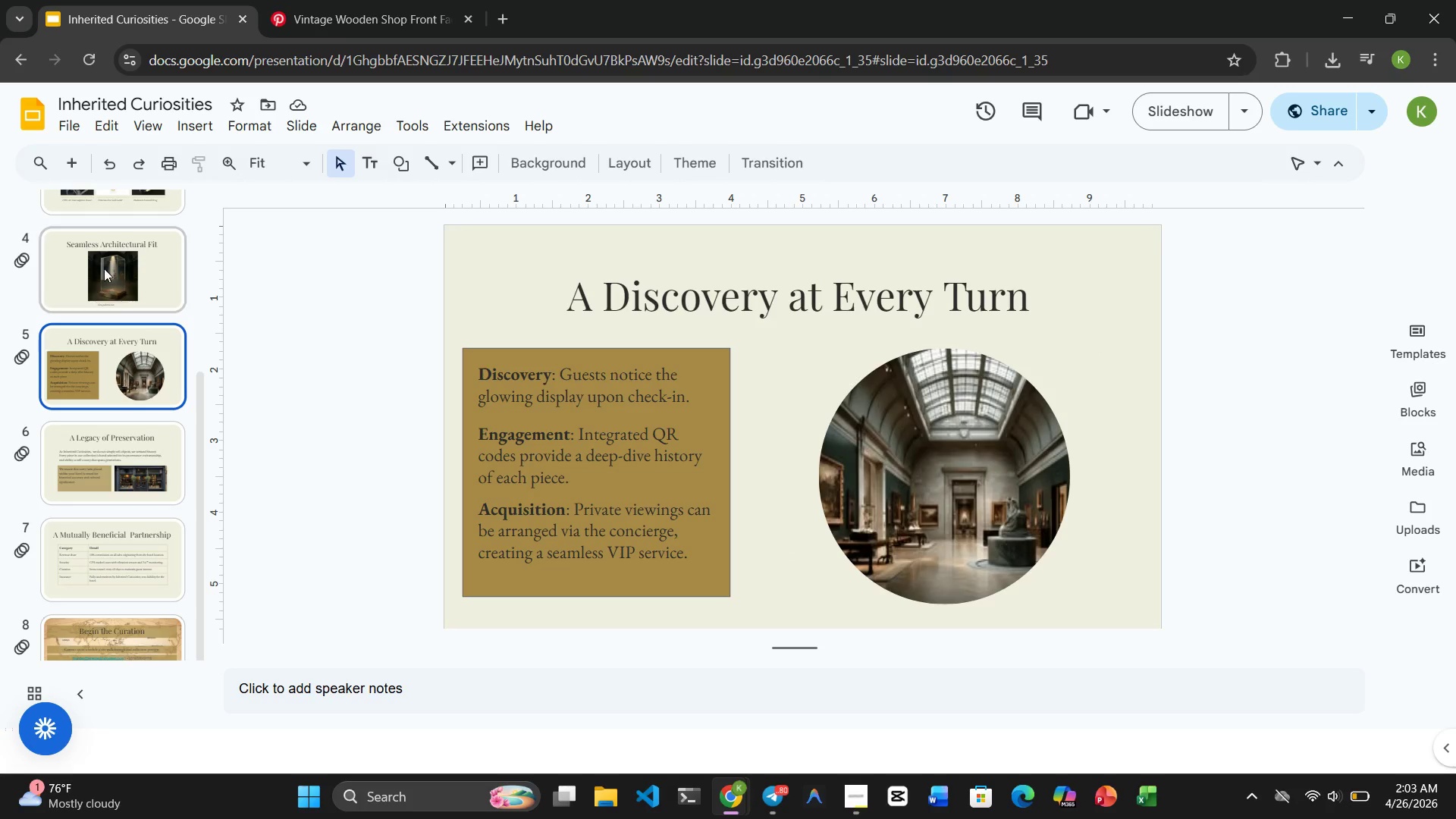 
left_click([104, 268])
 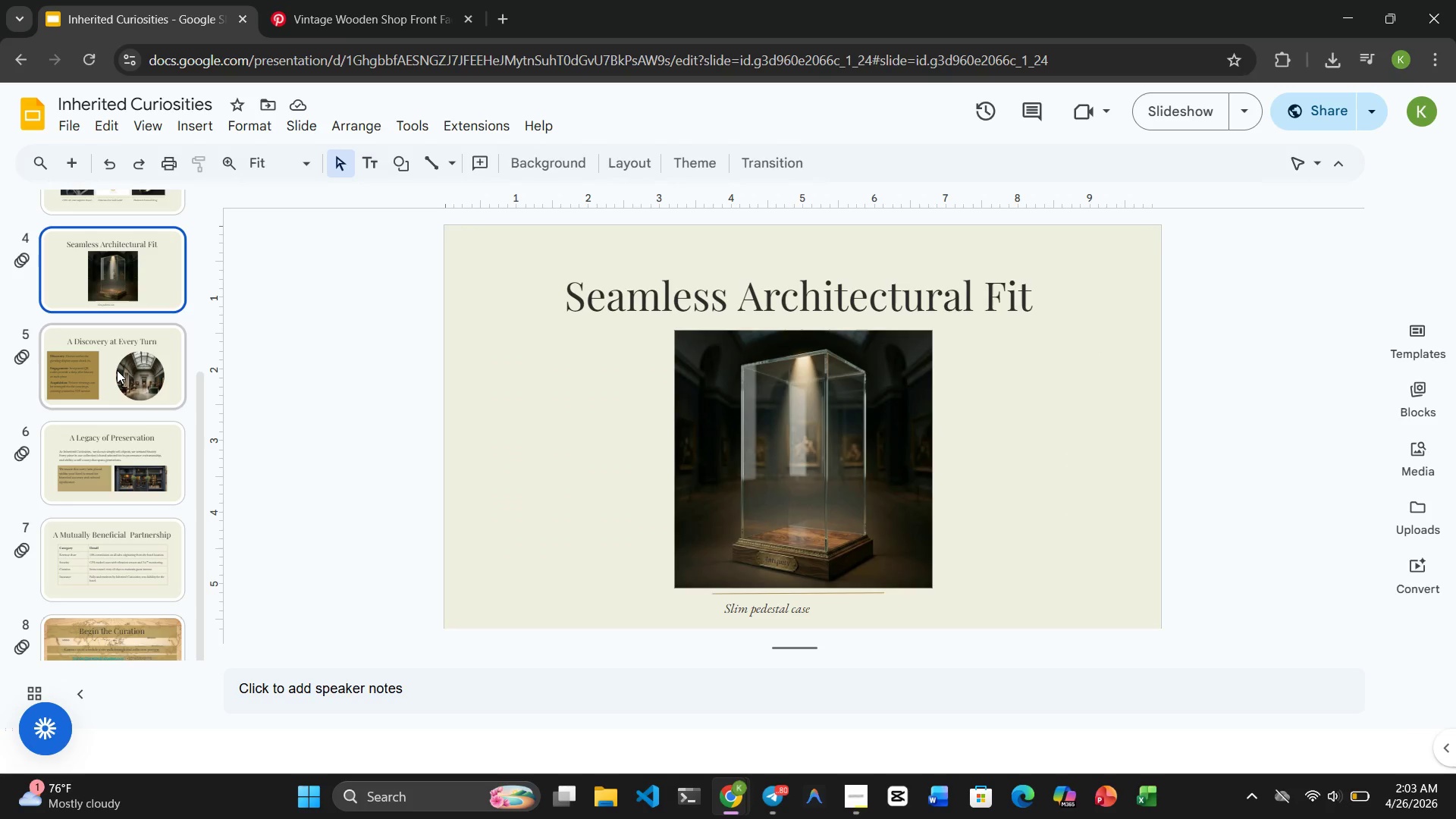 
left_click([117, 370])
 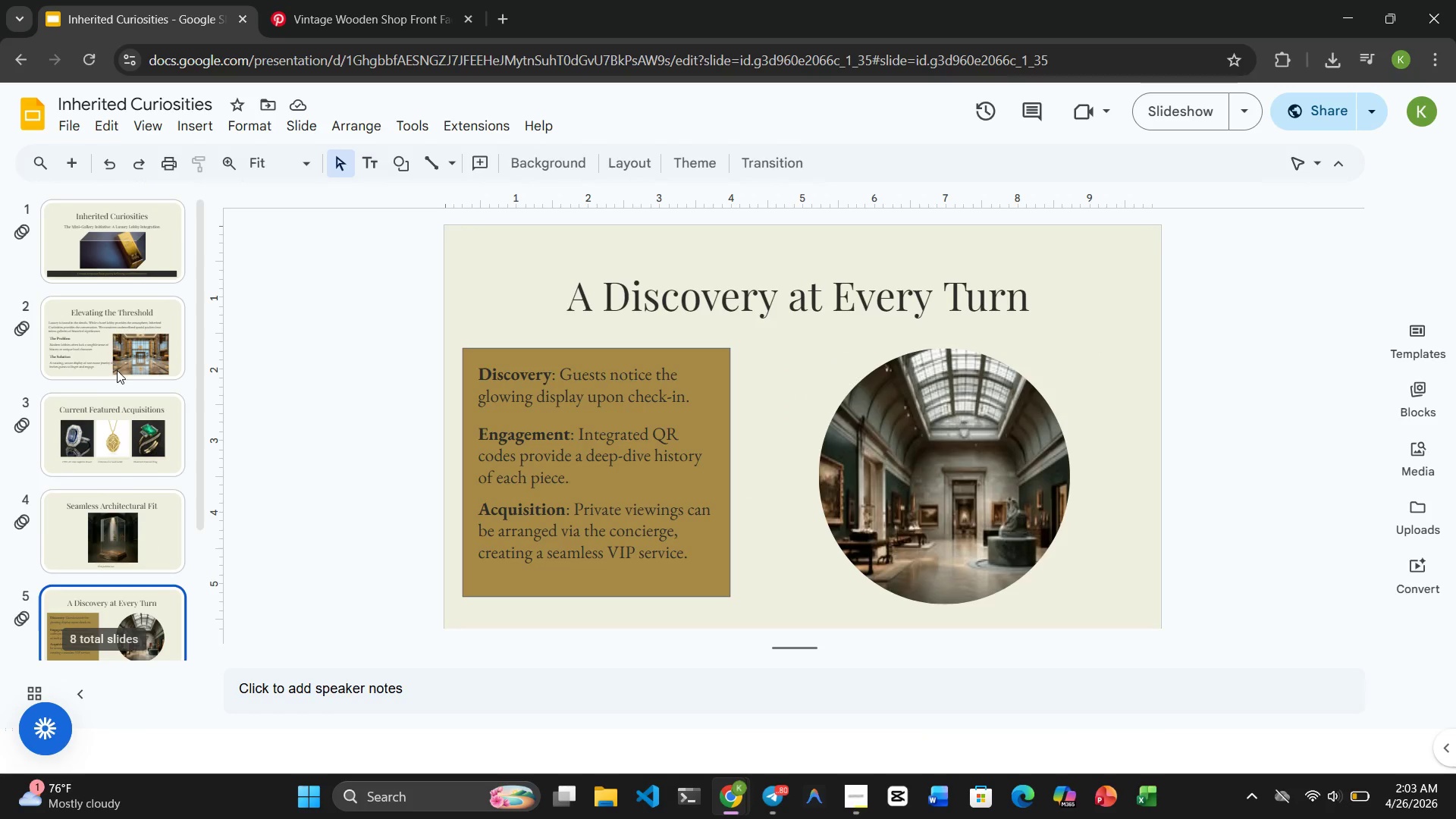 
left_click([118, 441])
 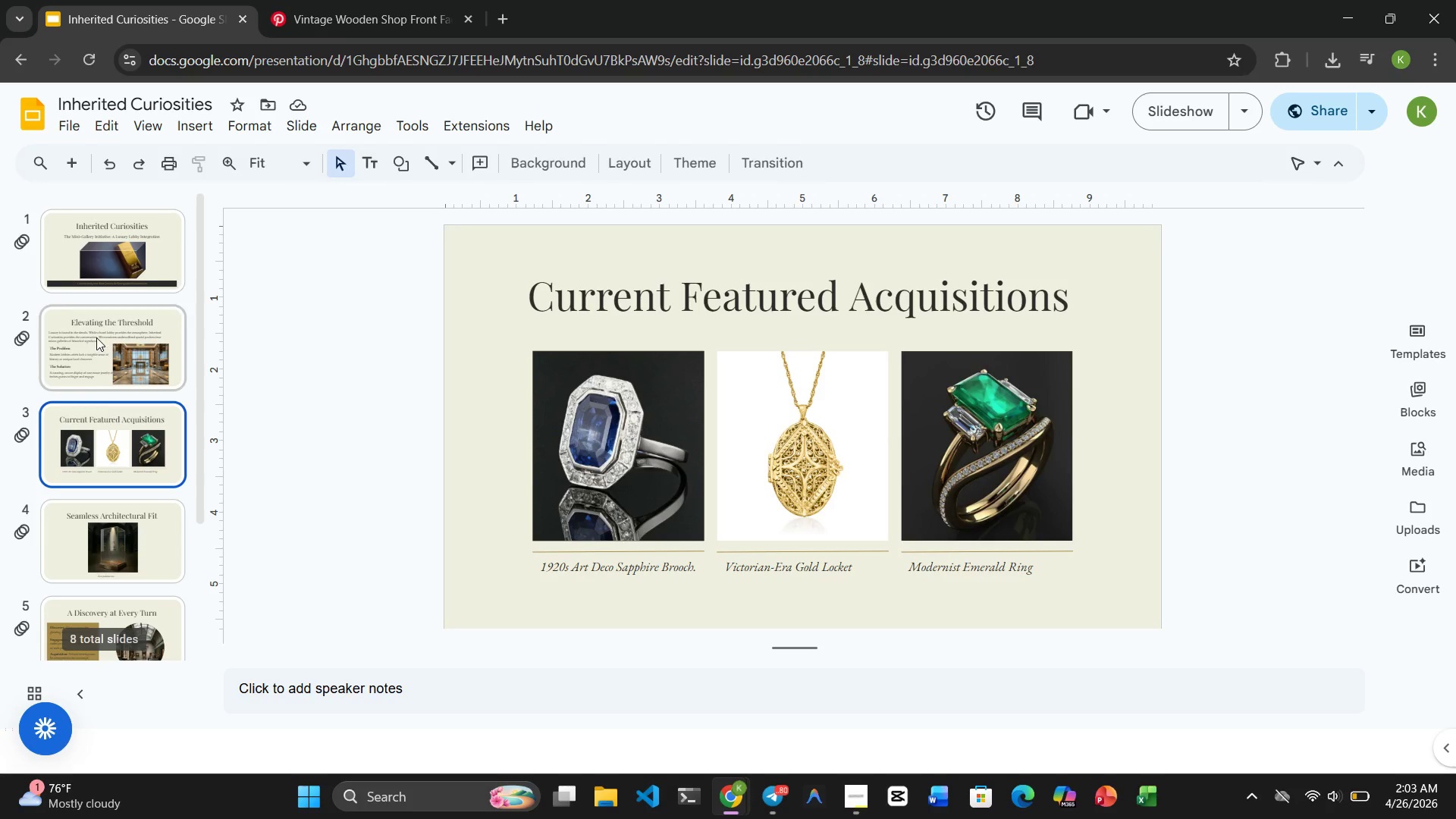 
left_click([96, 337])
 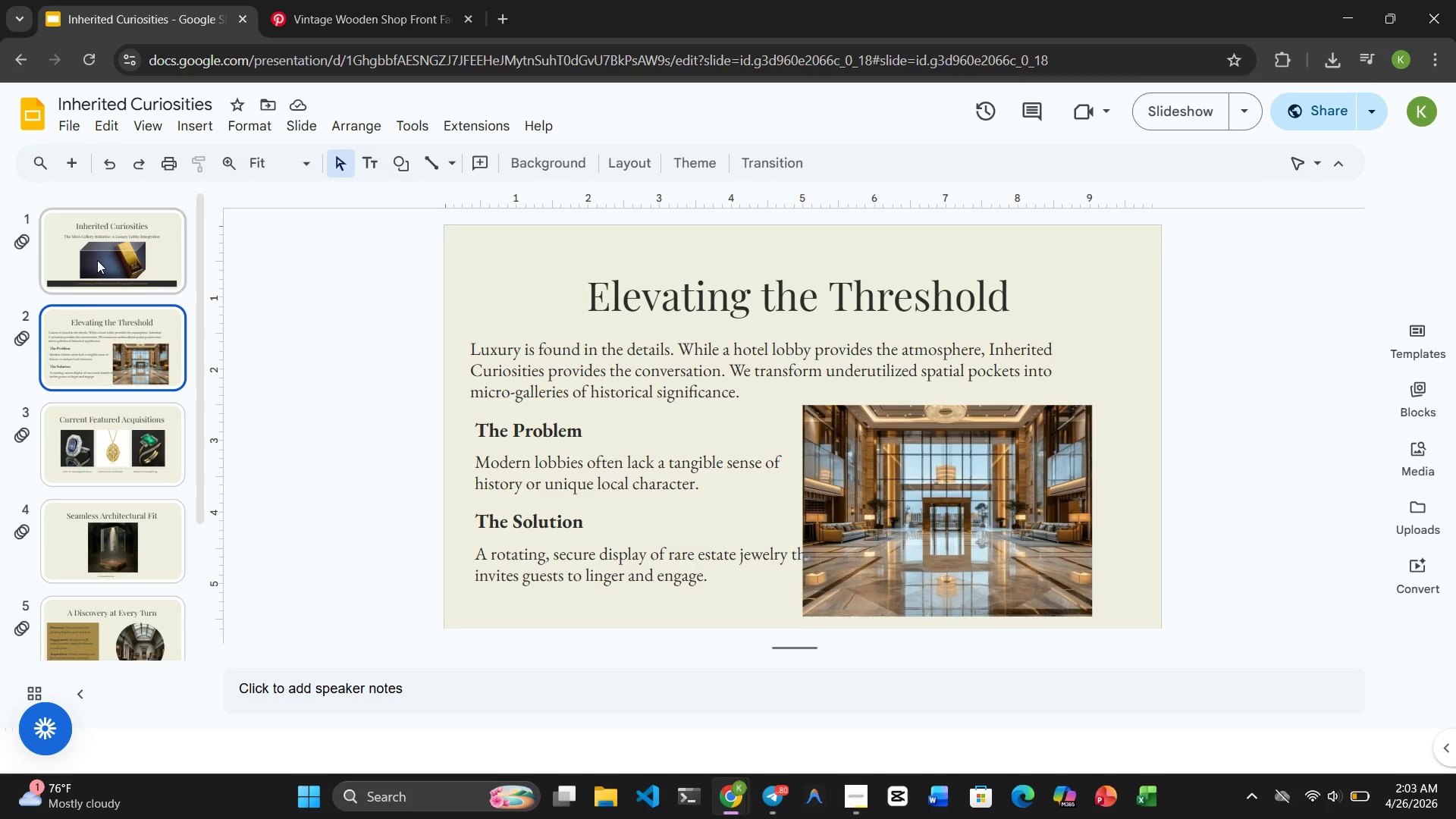 
left_click([97, 260])
 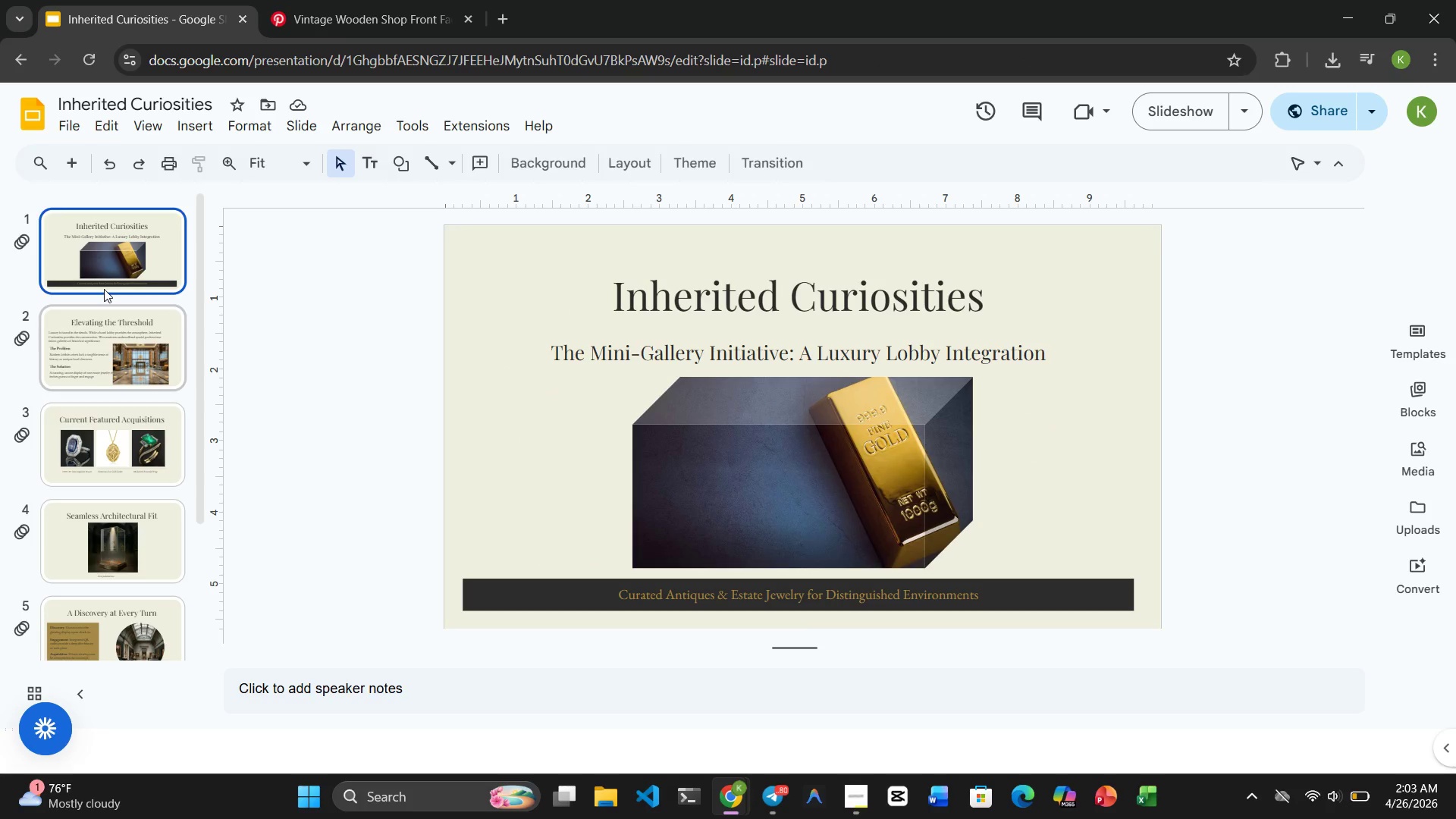 
left_click([104, 289])
 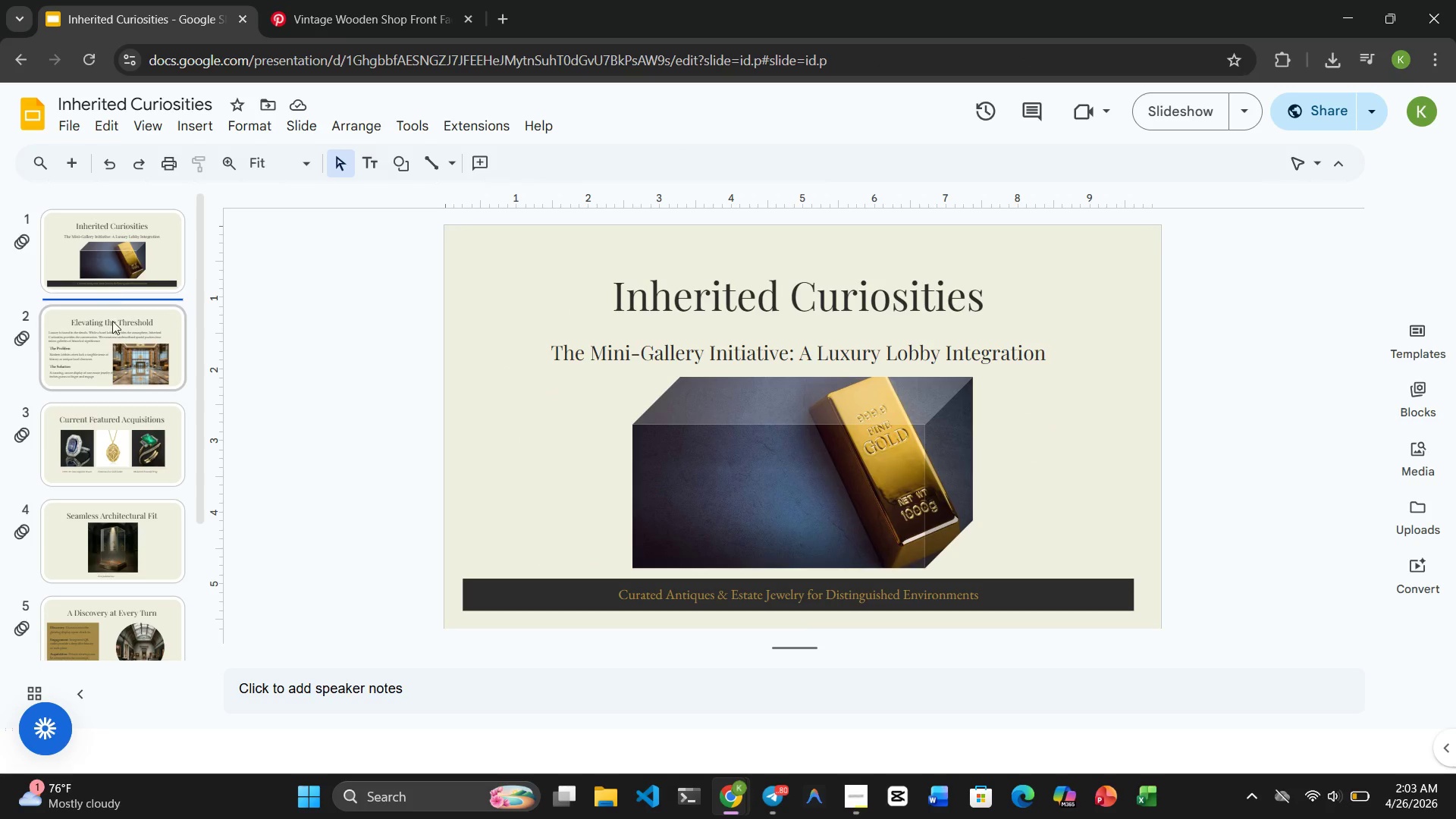 
left_click([120, 342])
 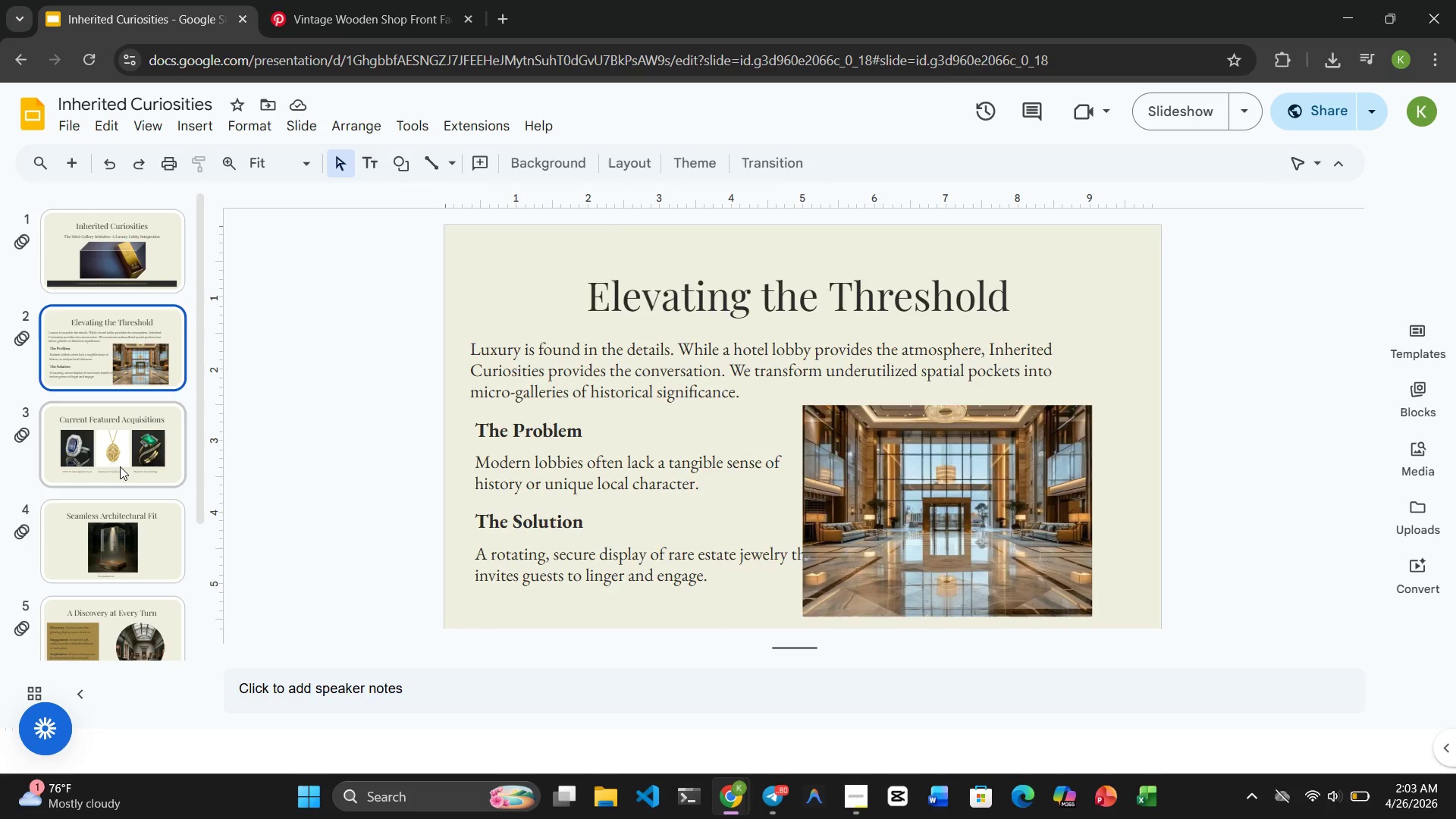 
left_click([120, 466])
 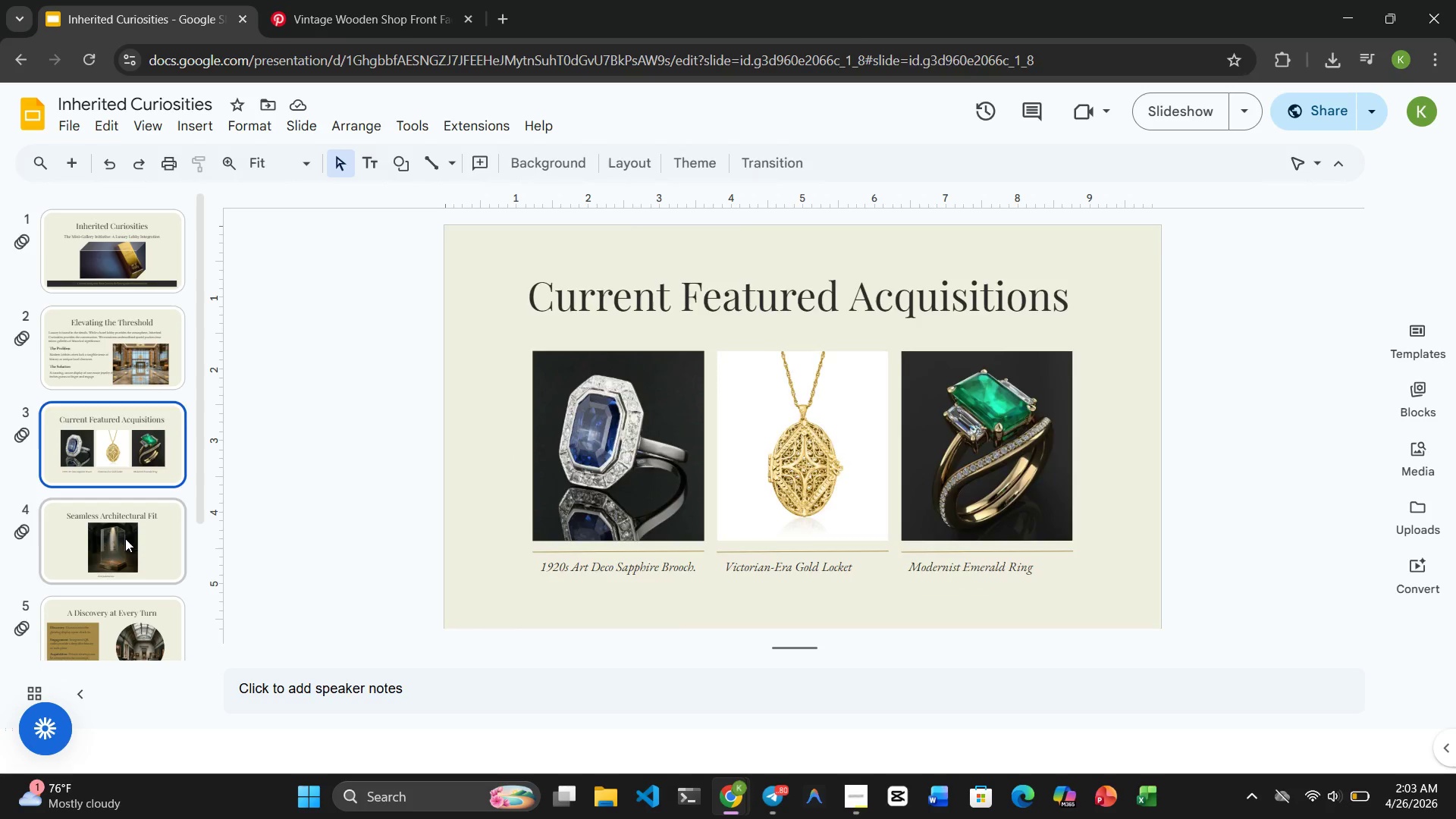 
left_click([125, 538])
 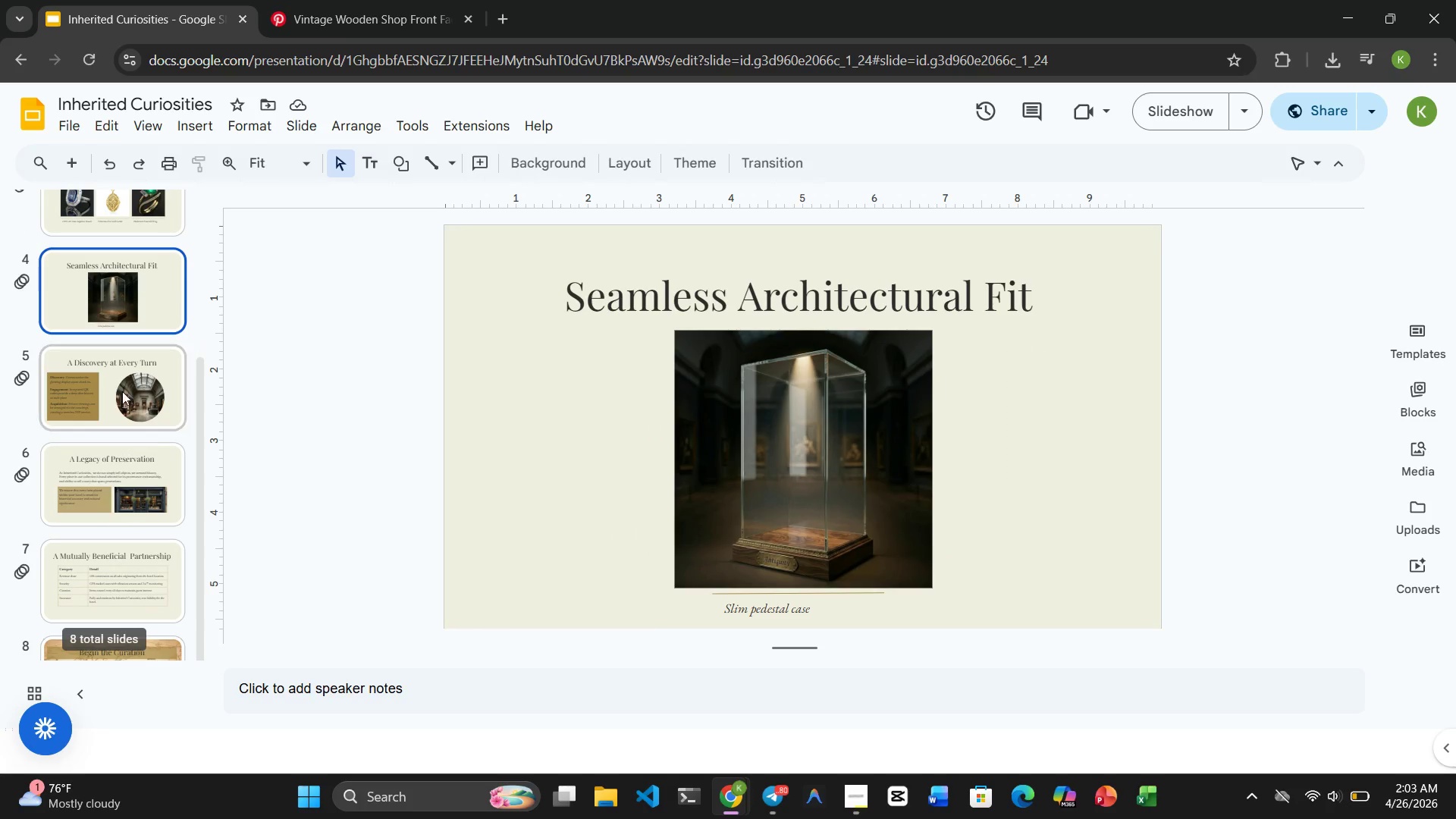 
left_click([122, 387])
 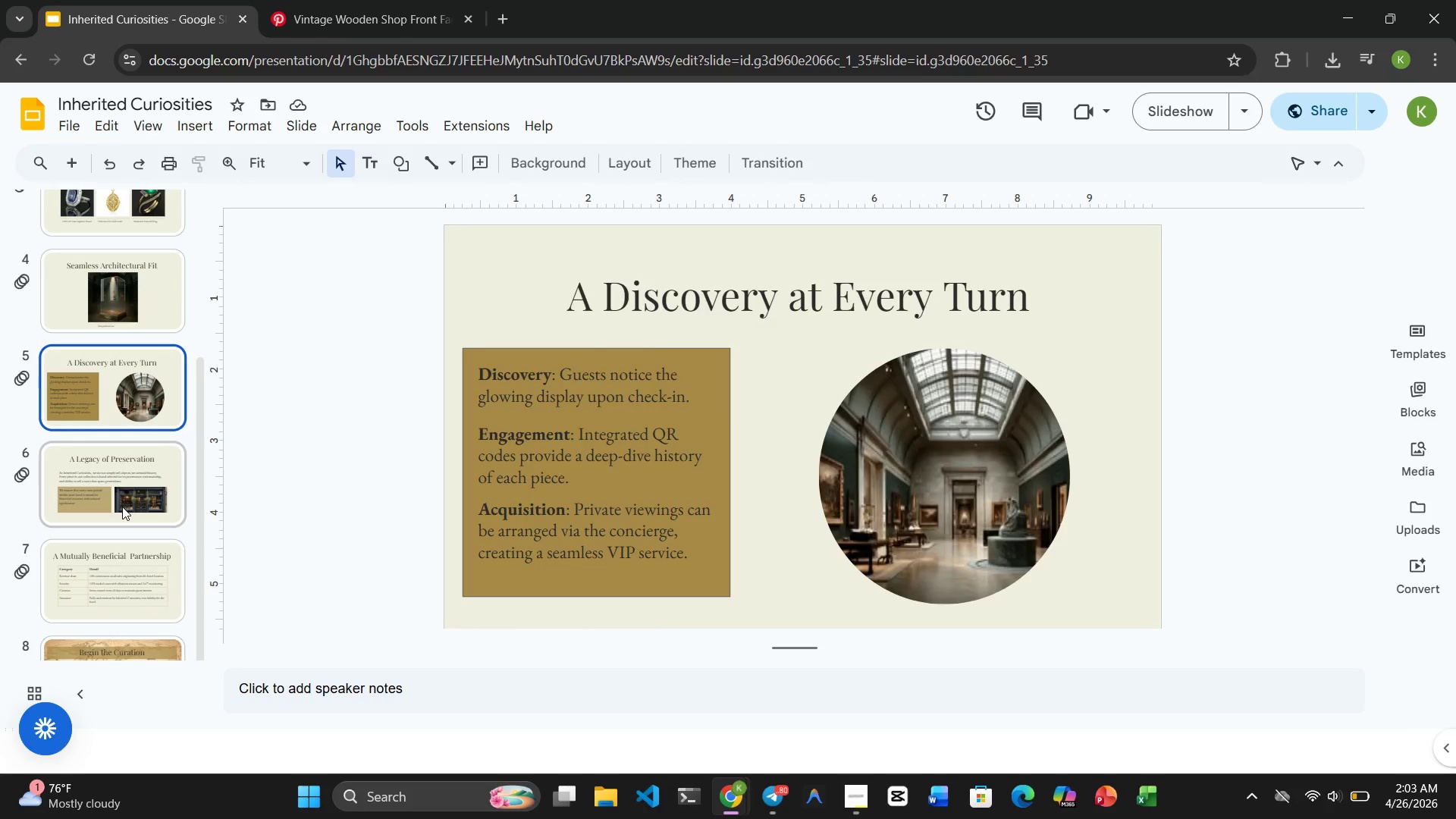 
left_click([122, 507])
 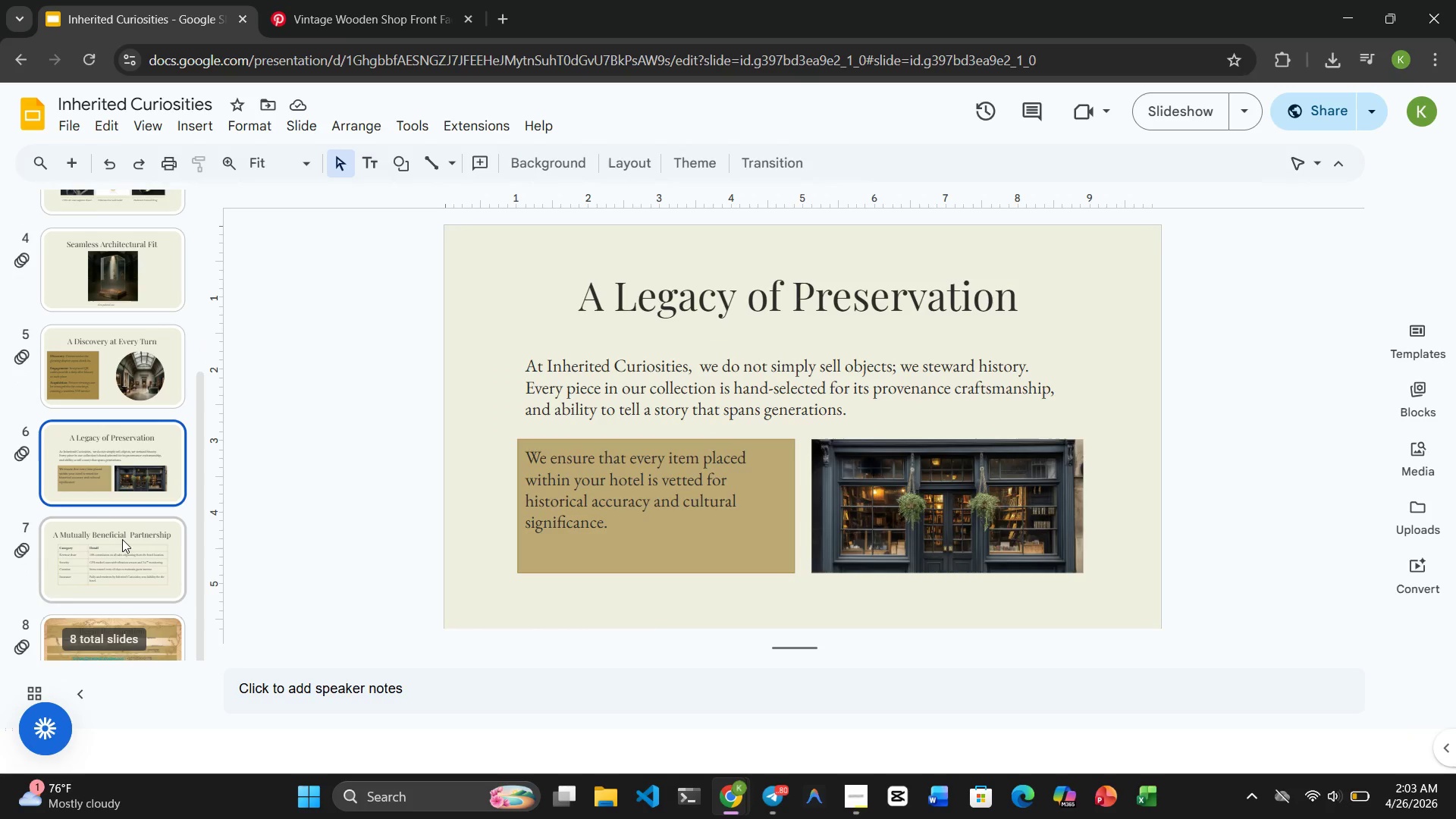 
left_click([122, 539])
 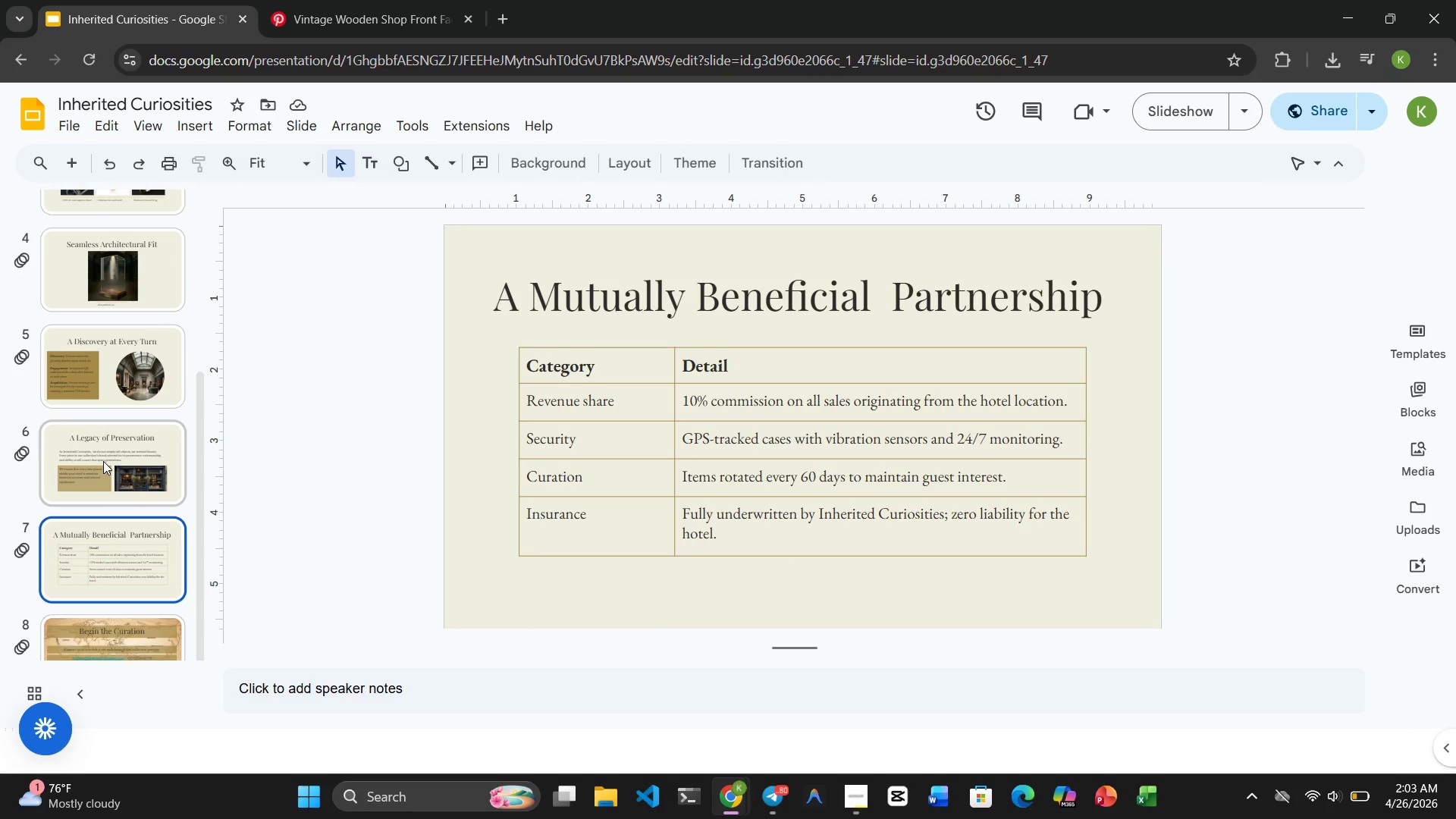 
left_click([103, 461])
 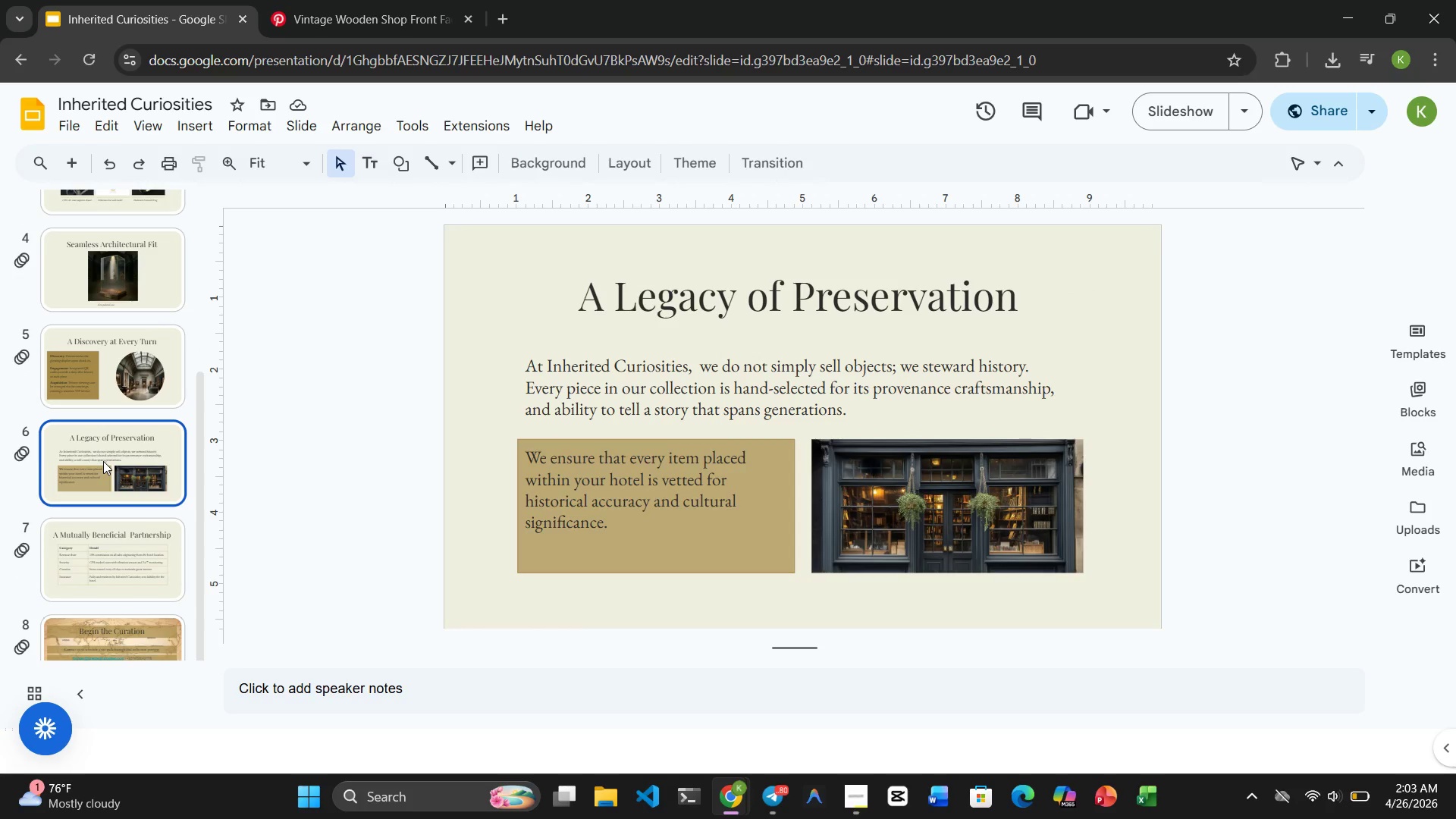 
wait(31.38)
 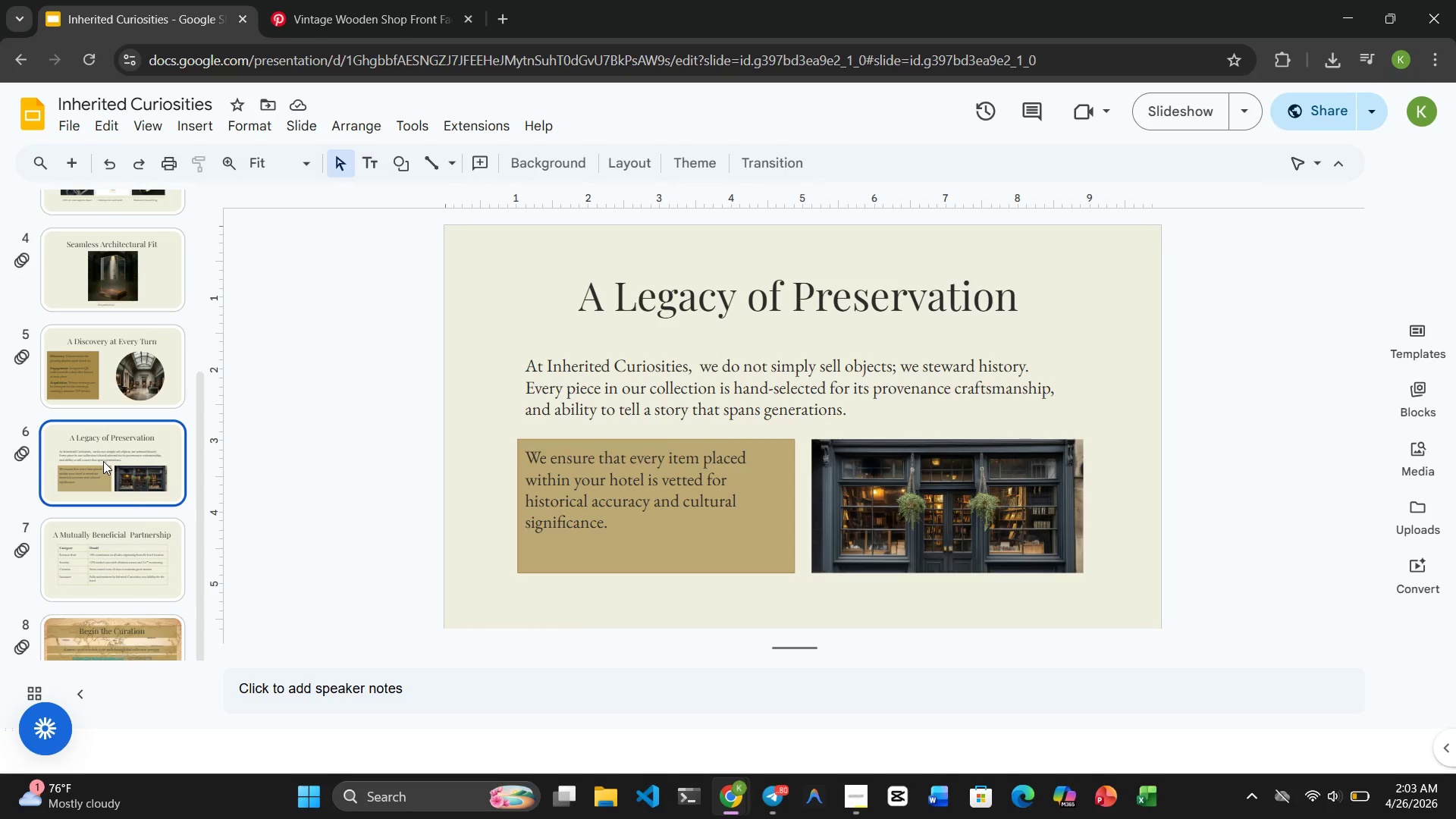 
left_click([71, 364])
 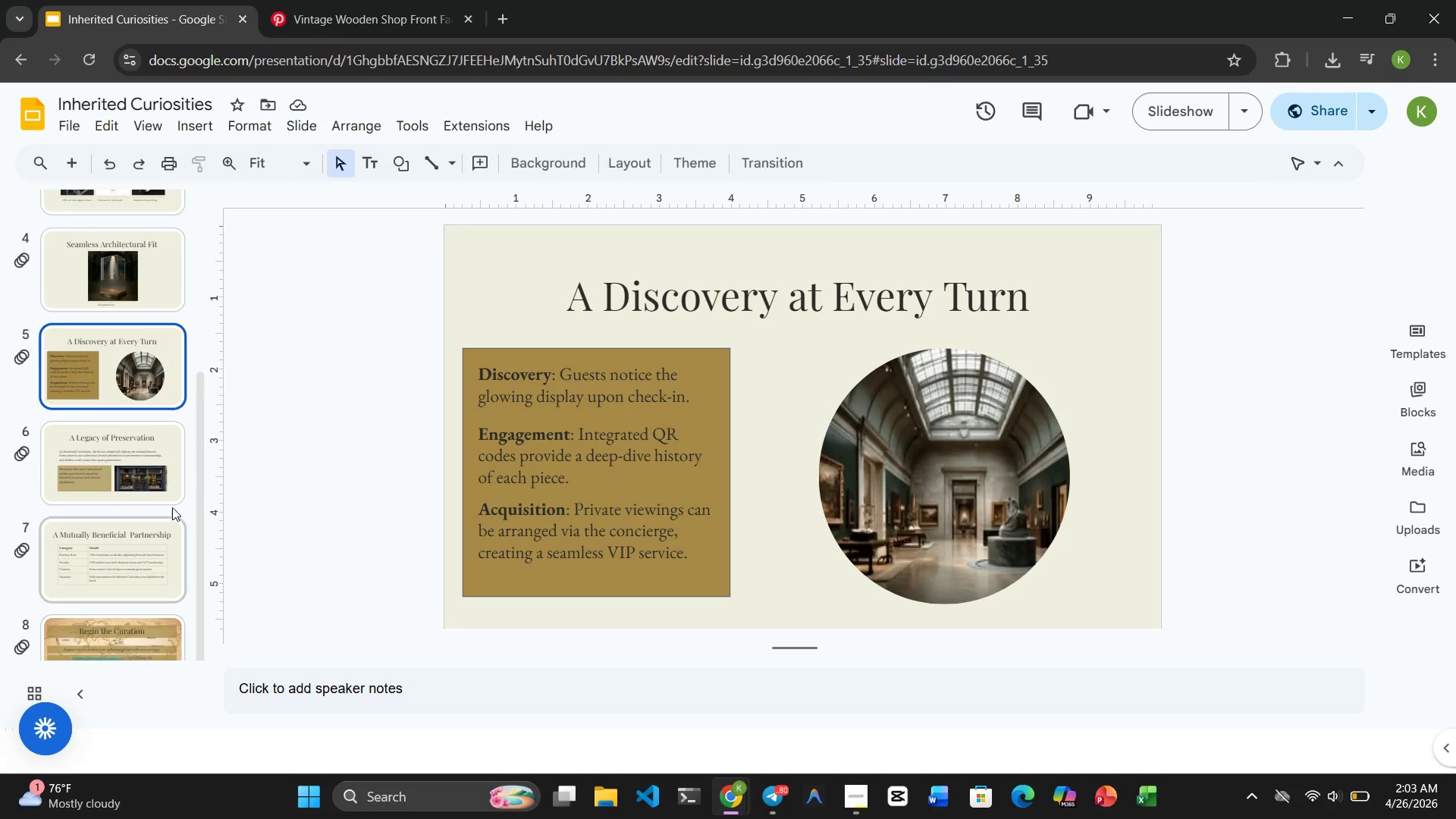 
left_click([114, 480])
 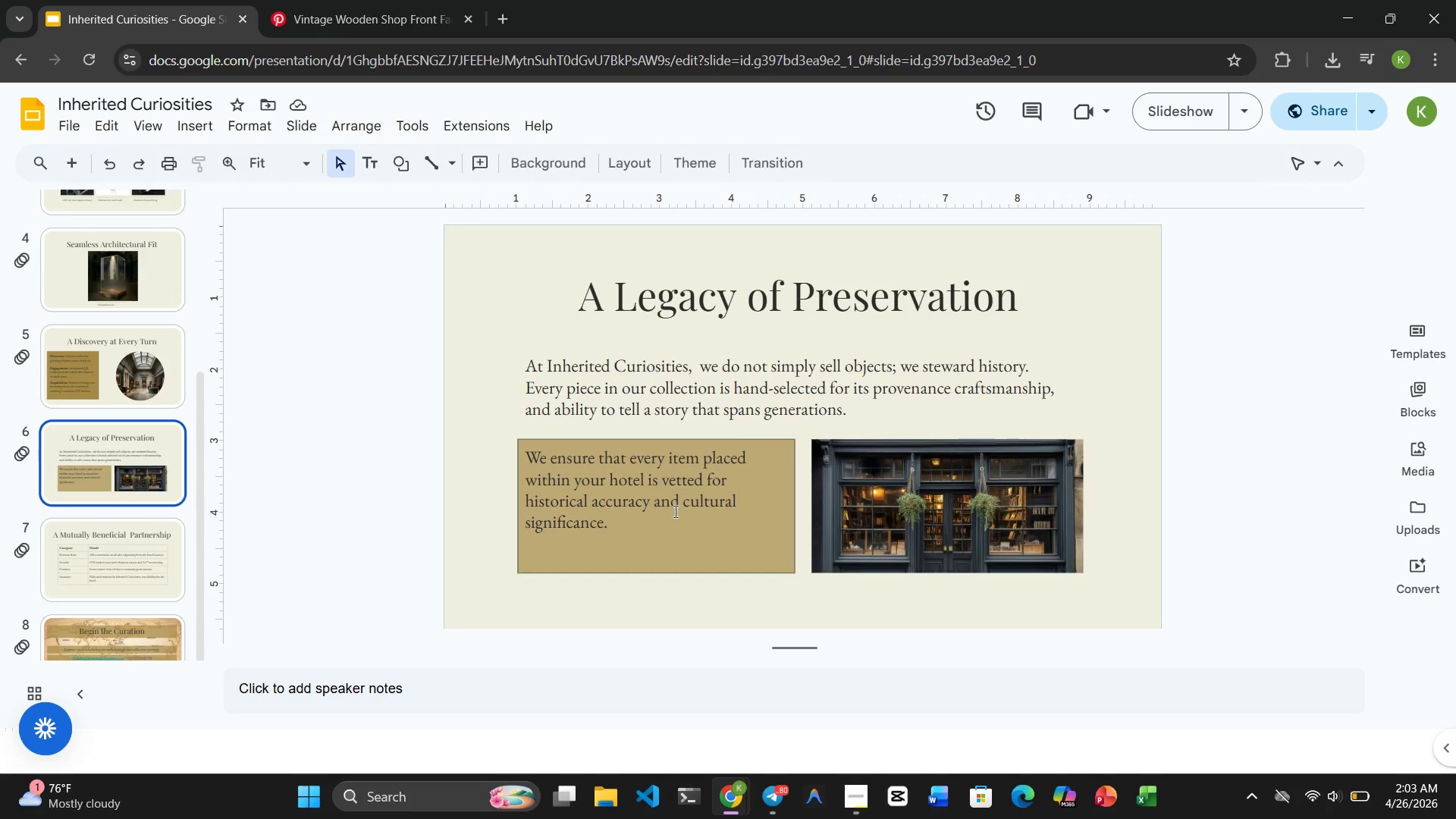 
left_click([105, 371])
 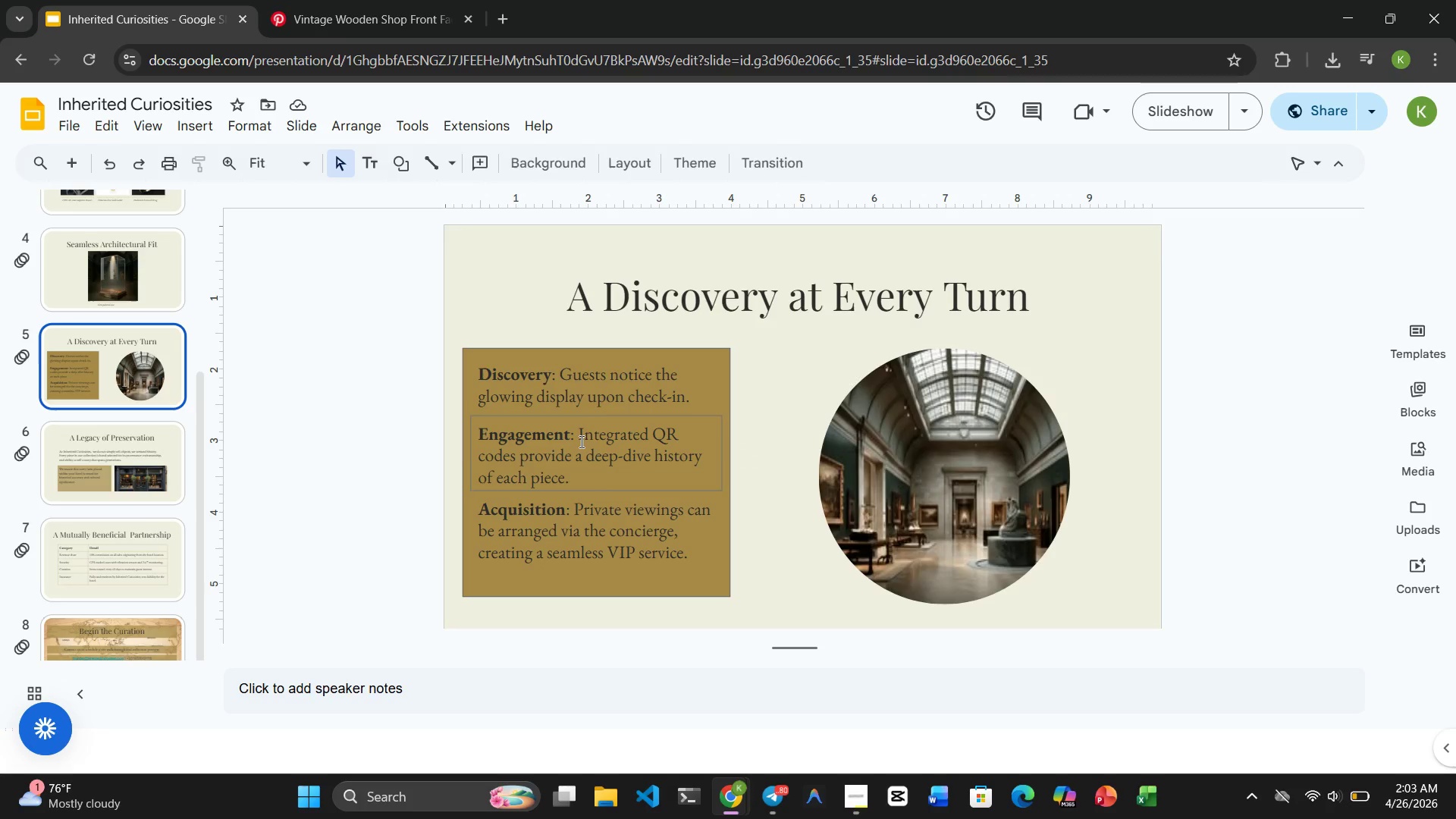 
left_click([580, 441])
 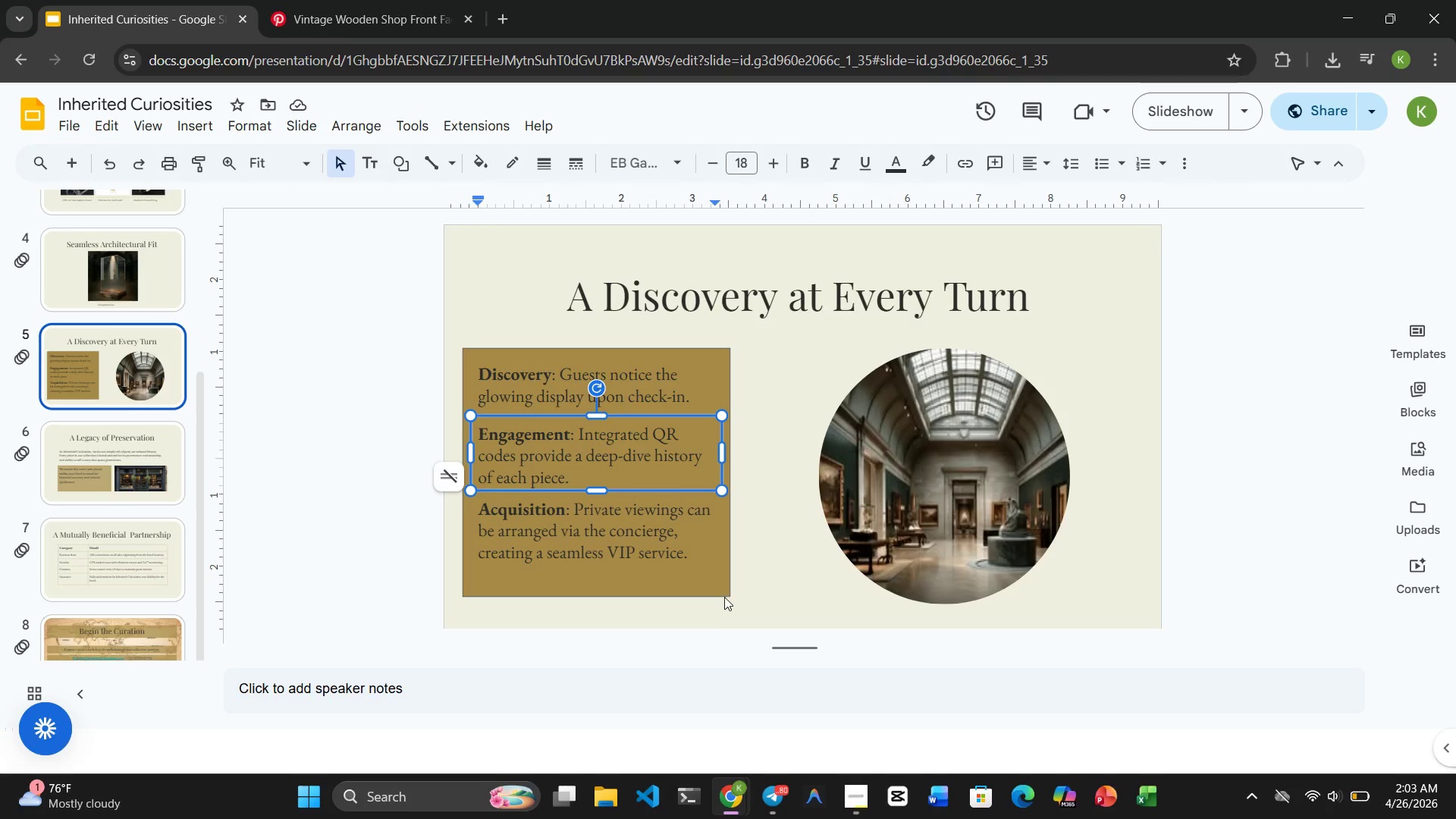 
left_click([719, 585])
 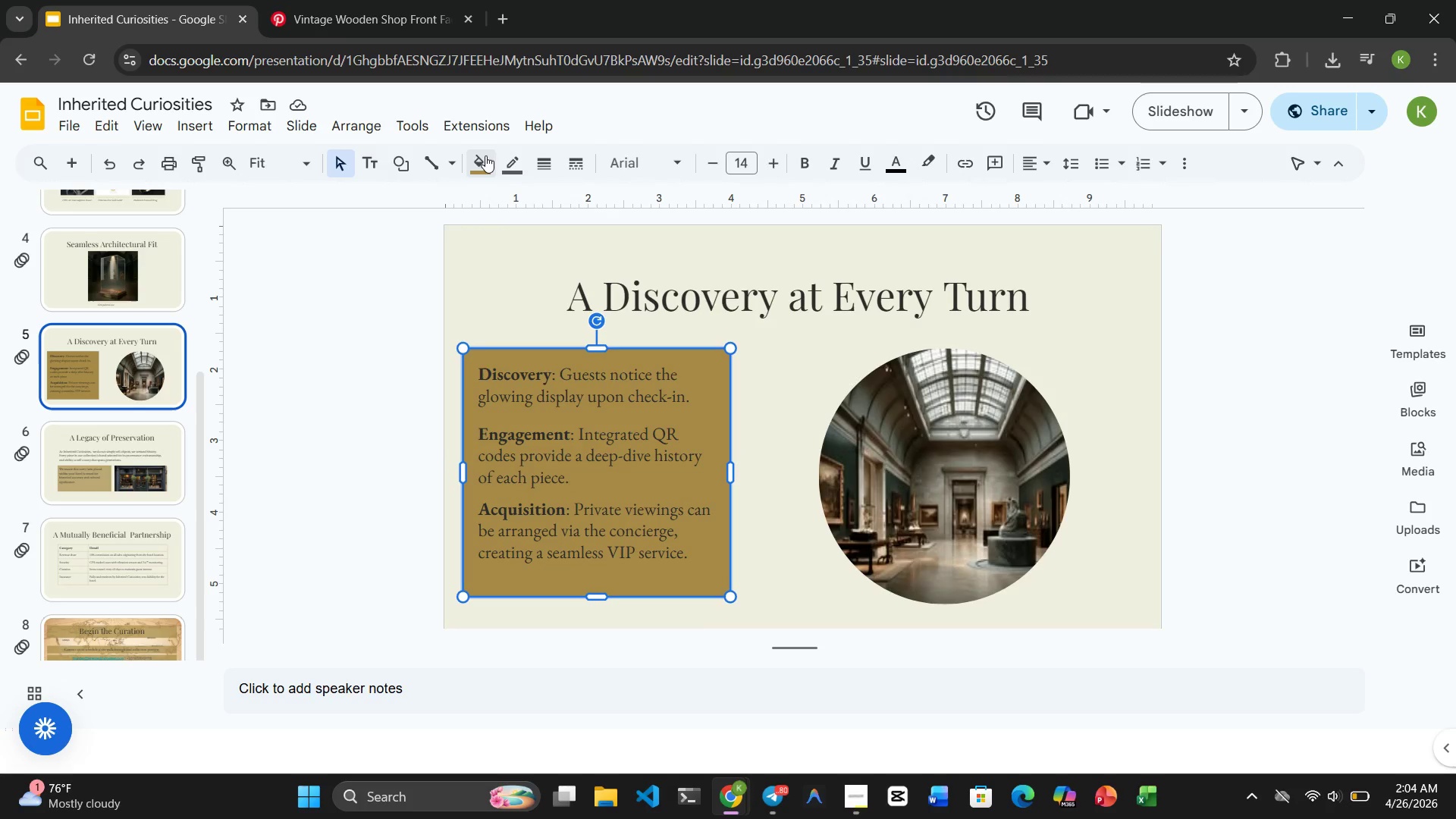 
left_click([481, 159])
 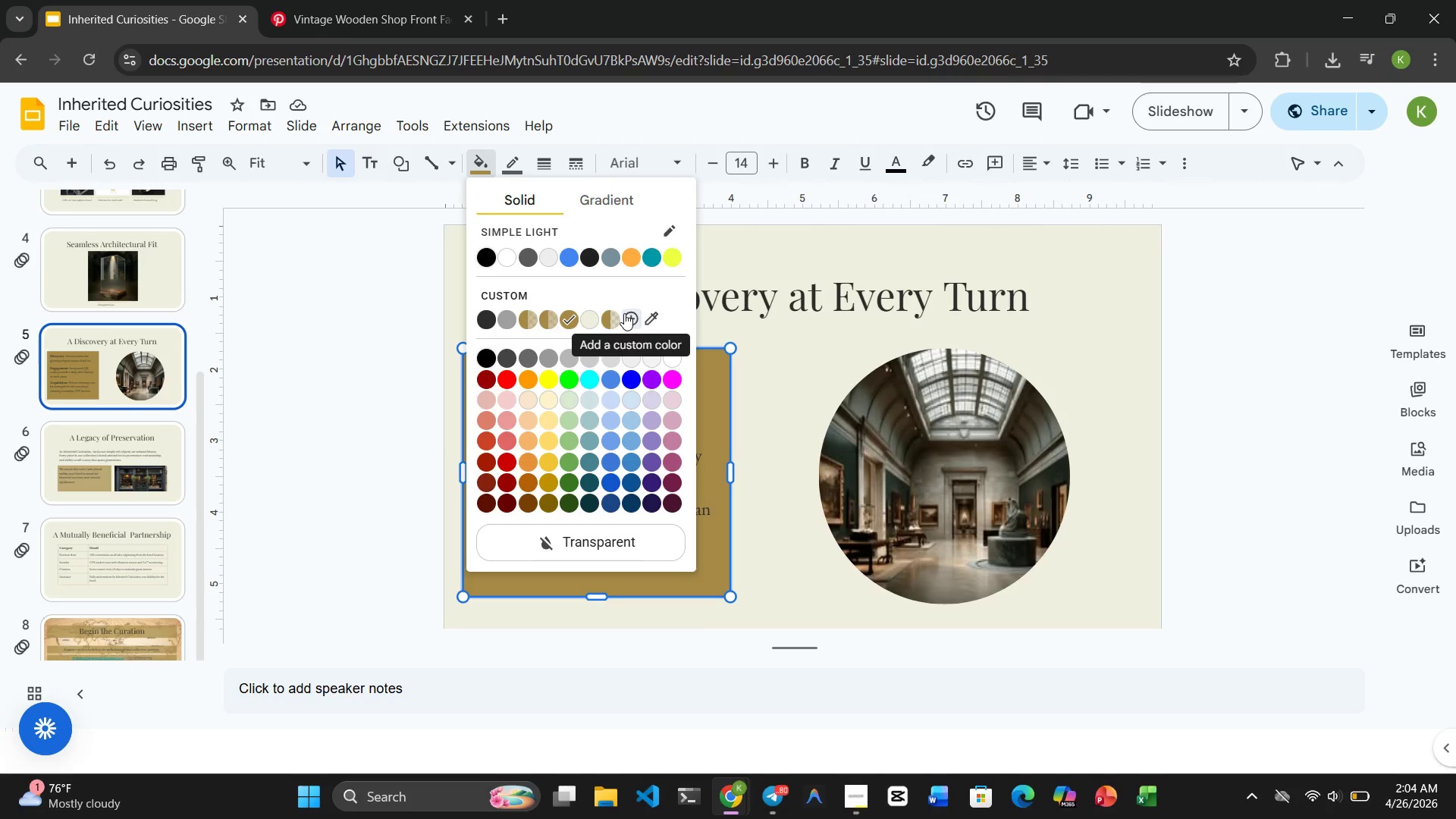 
left_click([624, 313])
 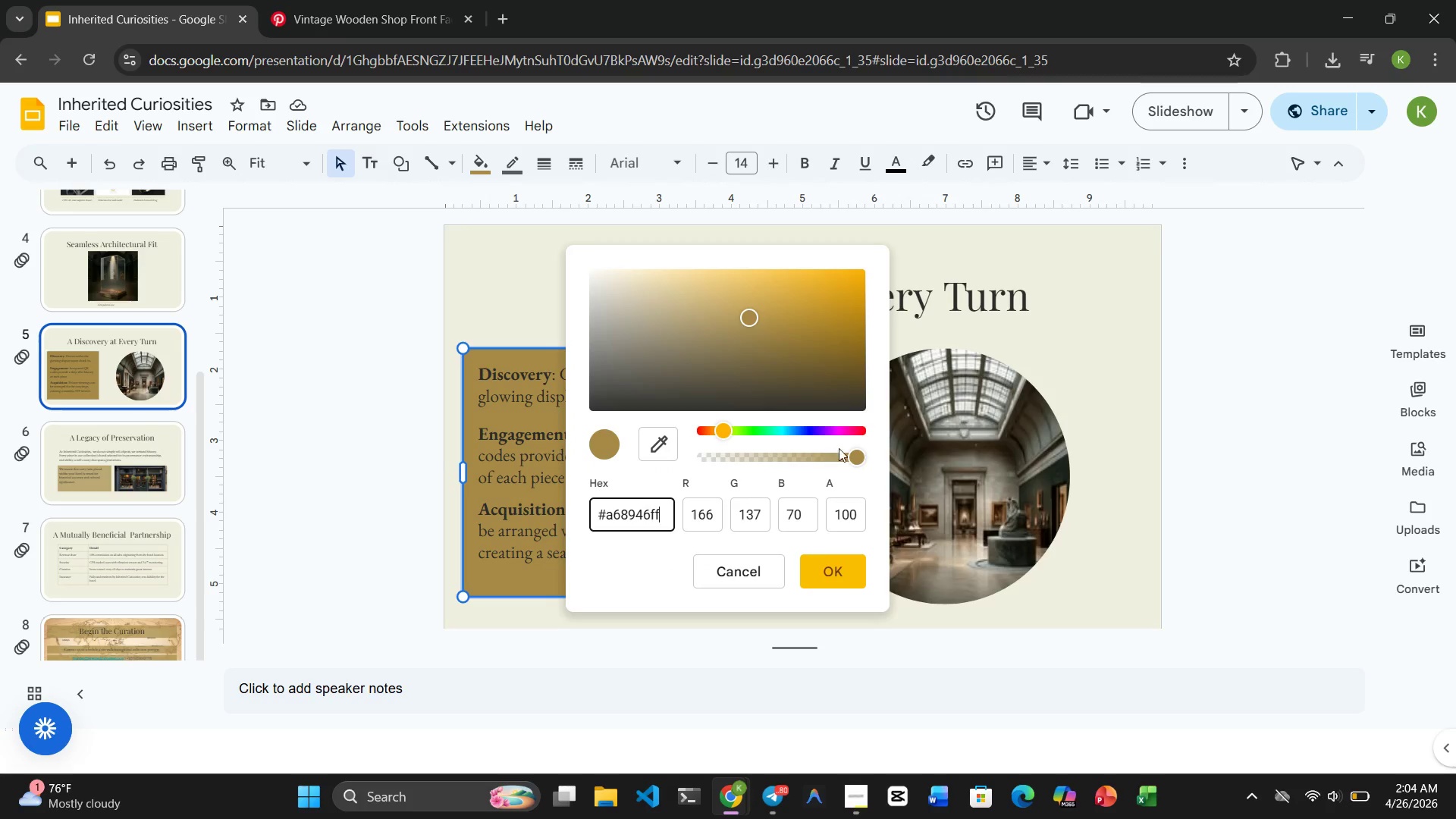 
left_click_drag(start_coordinate=[821, 462], to_coordinate=[800, 464])
 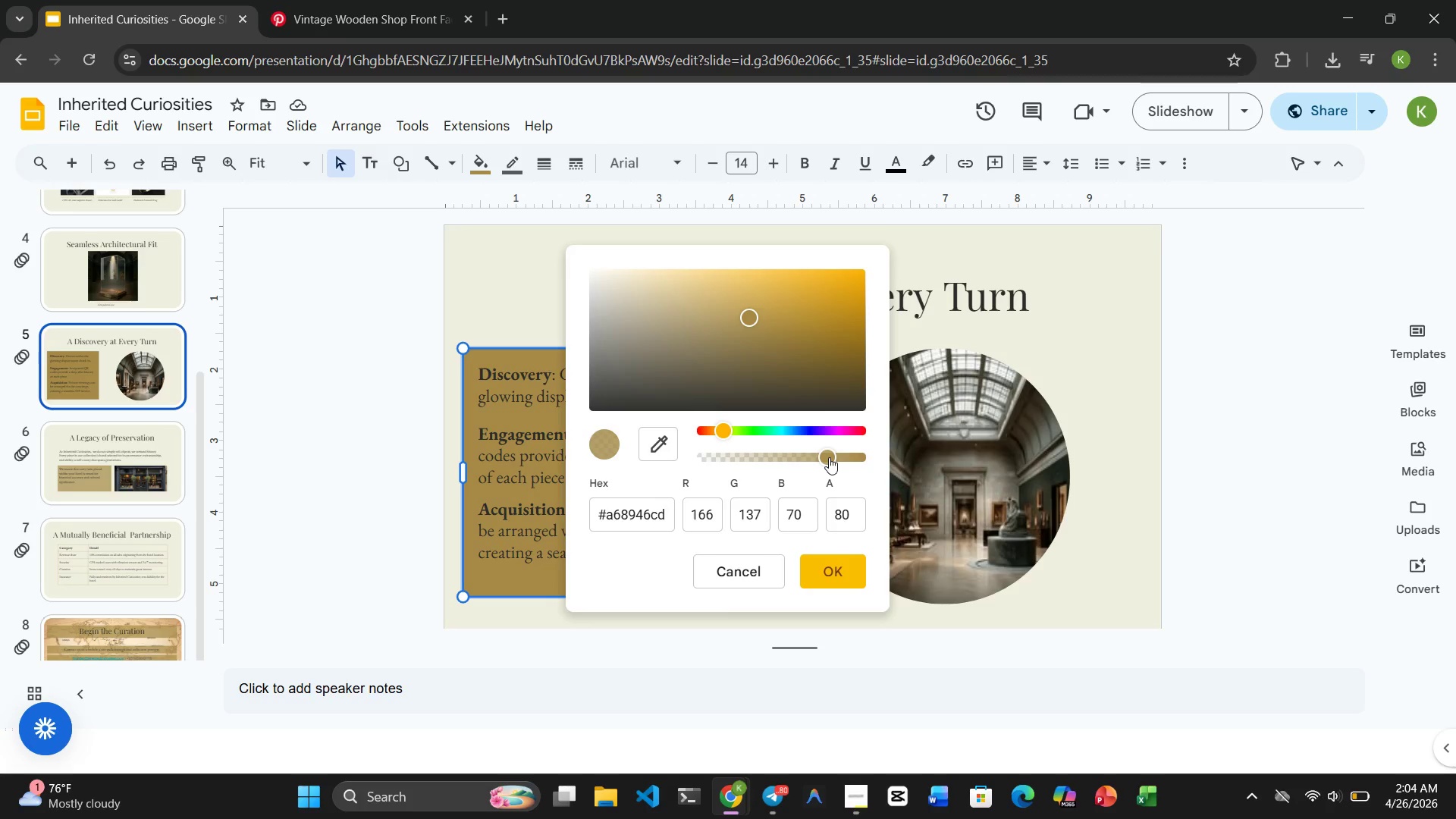 
left_click_drag(start_coordinate=[829, 457], to_coordinate=[813, 457])
 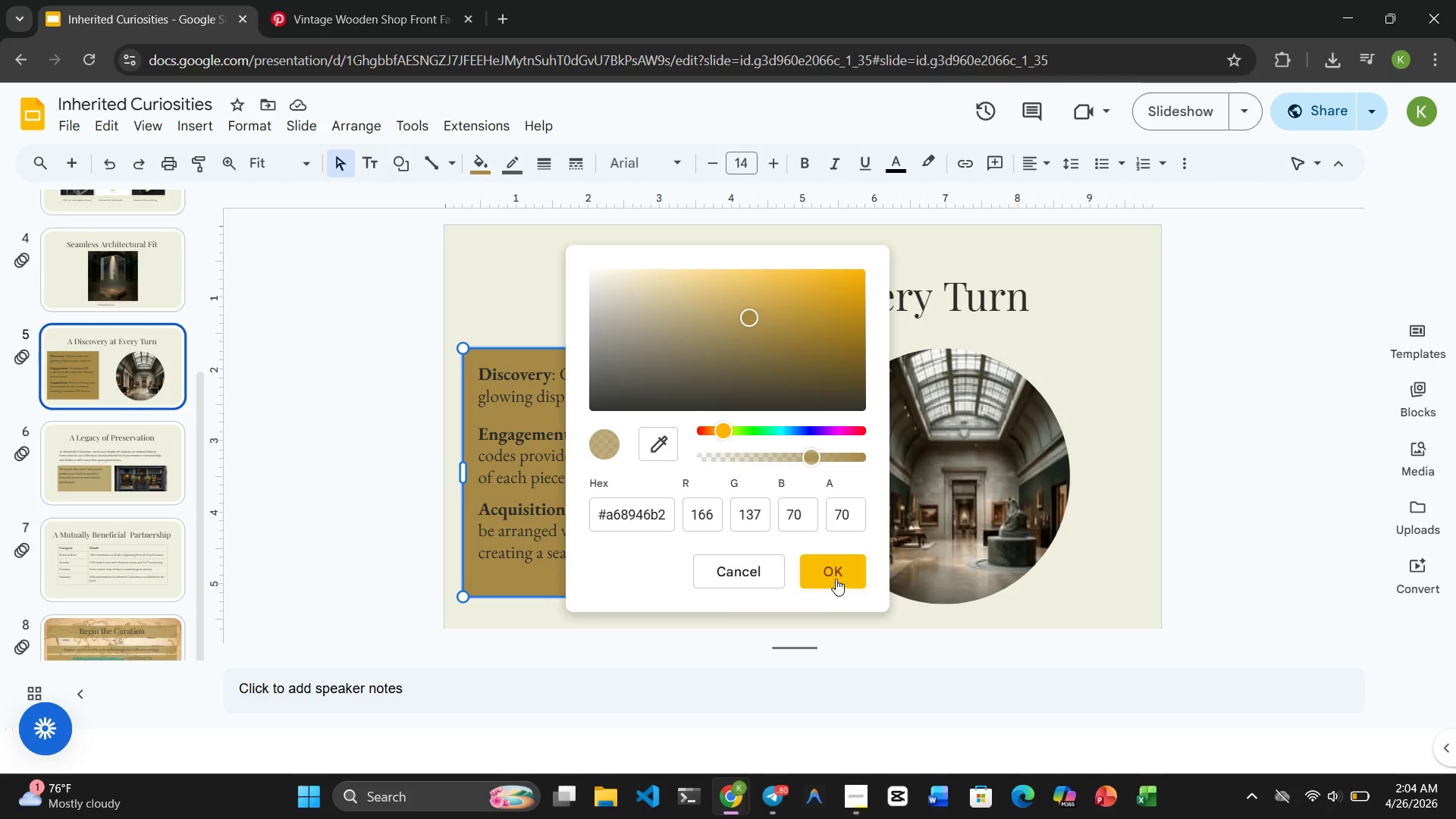 
left_click([838, 573])
 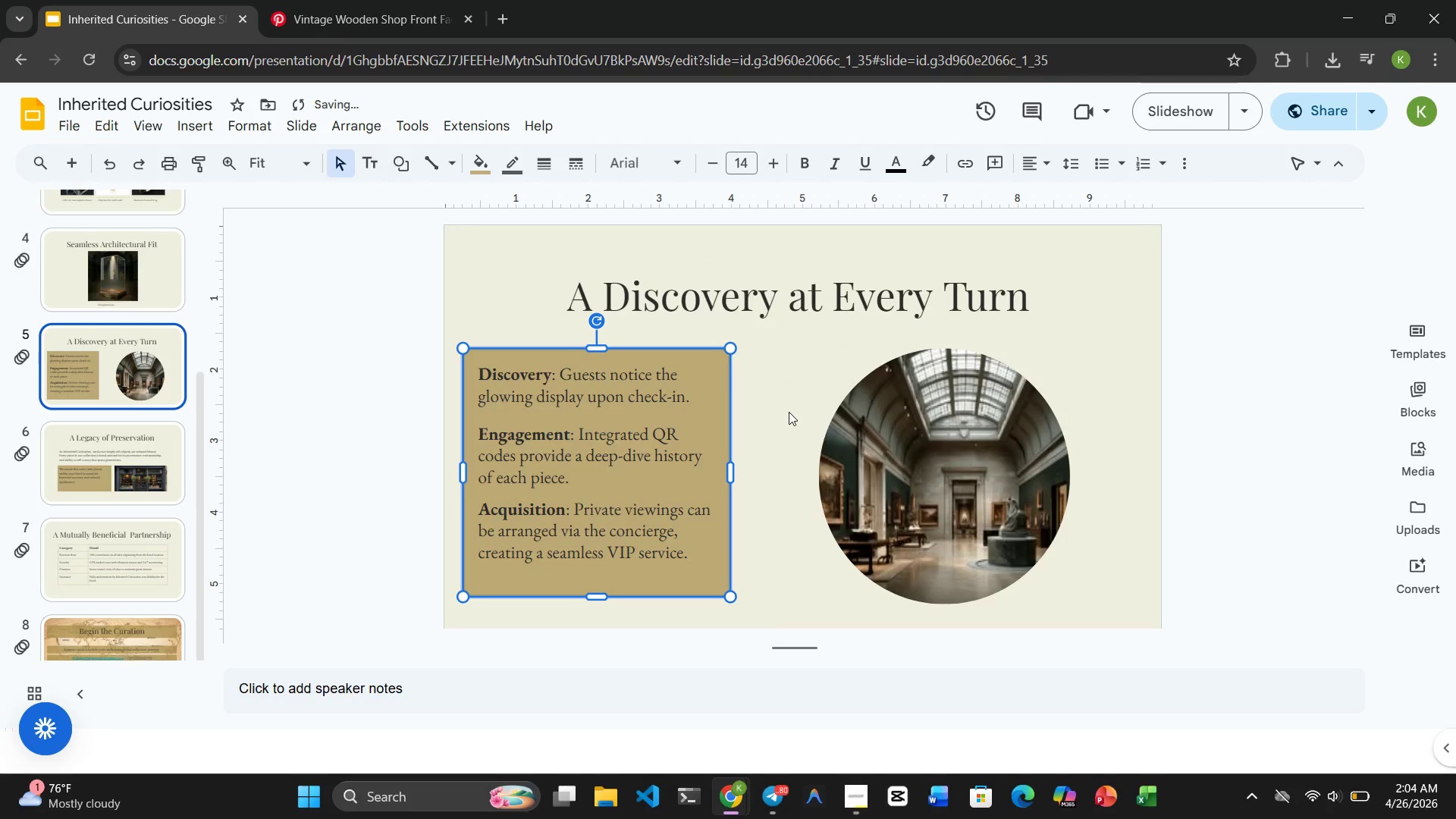 
left_click([789, 412])
 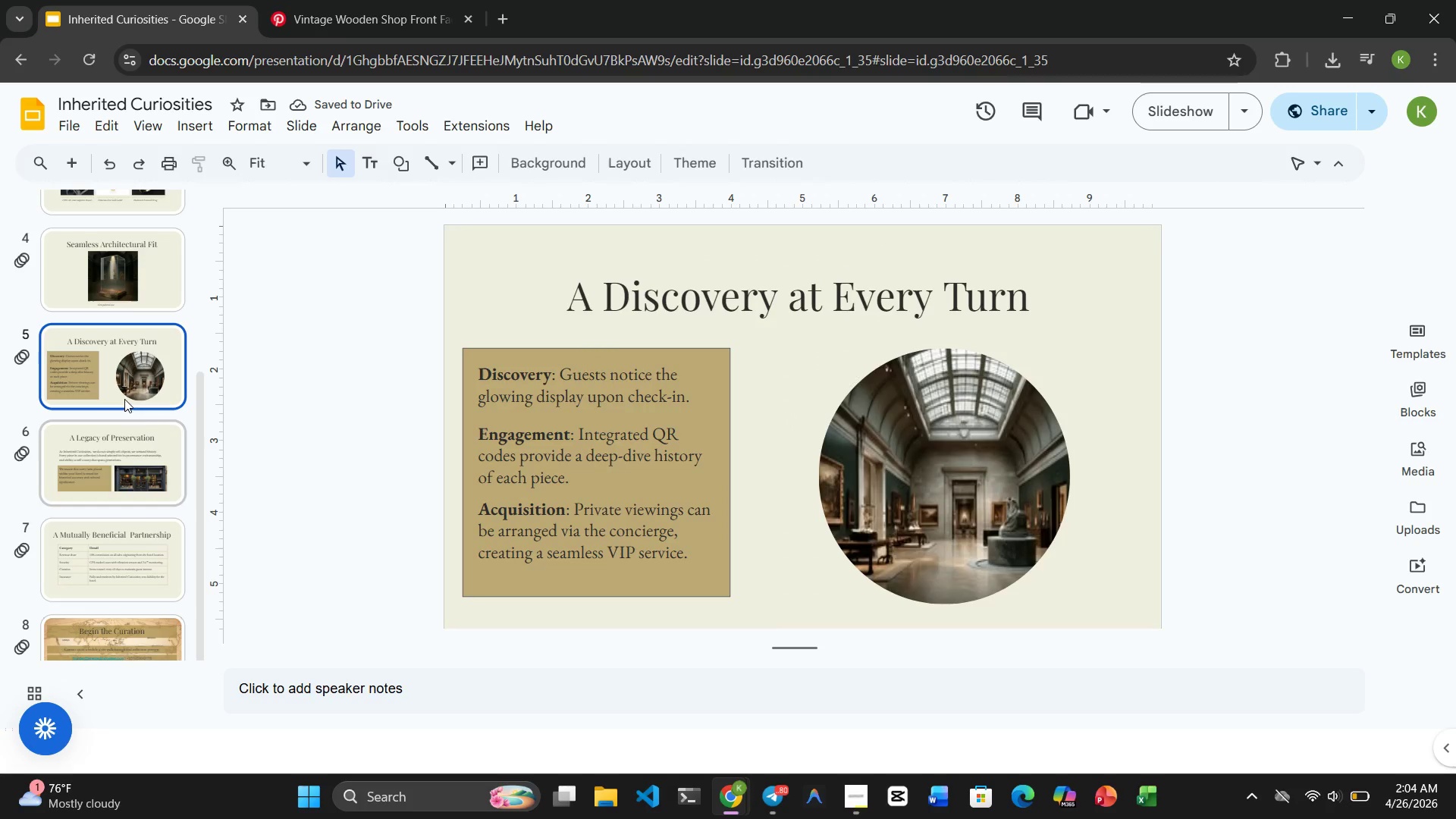 
left_click([105, 371])
 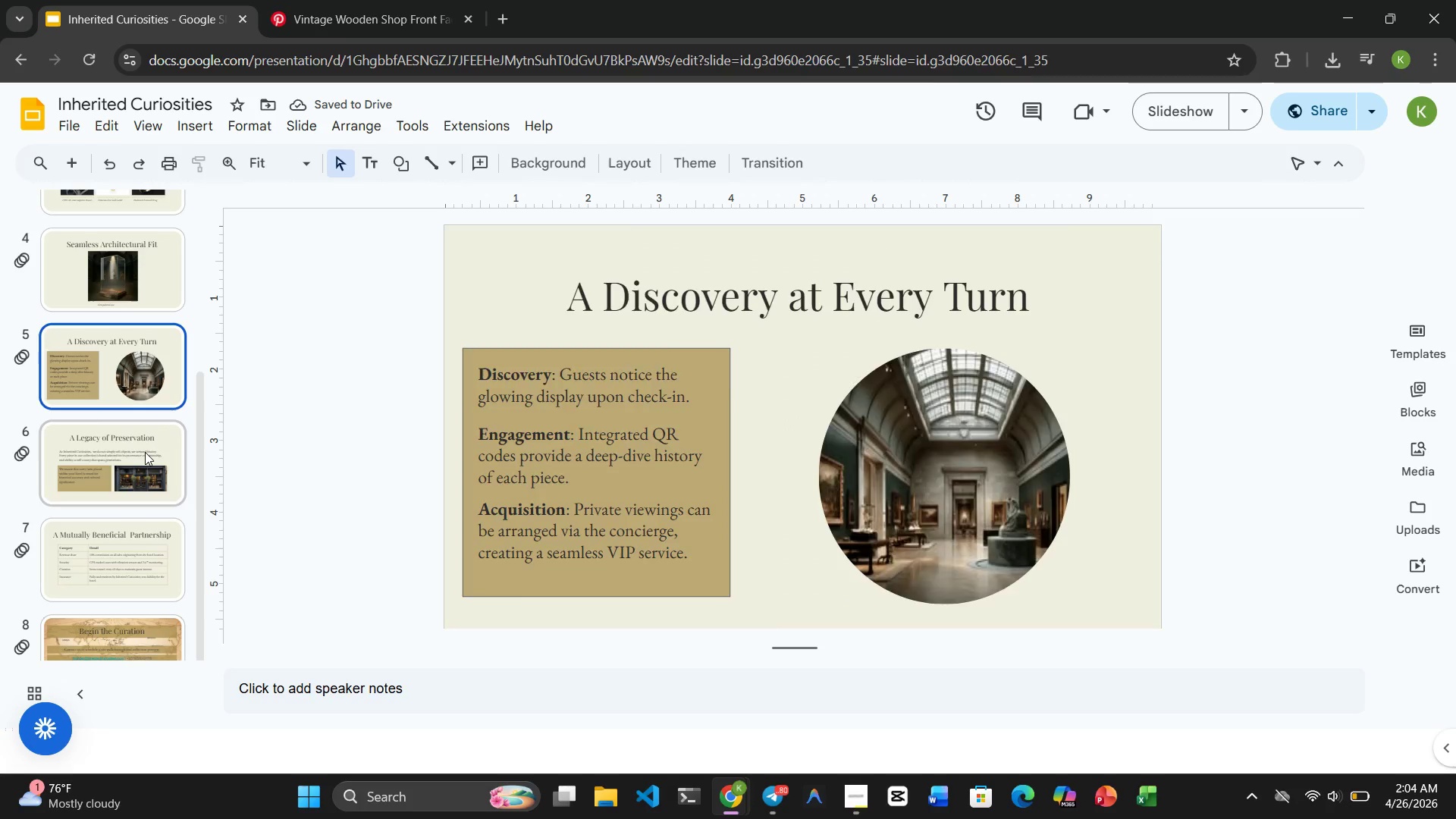 
left_click([145, 452])
 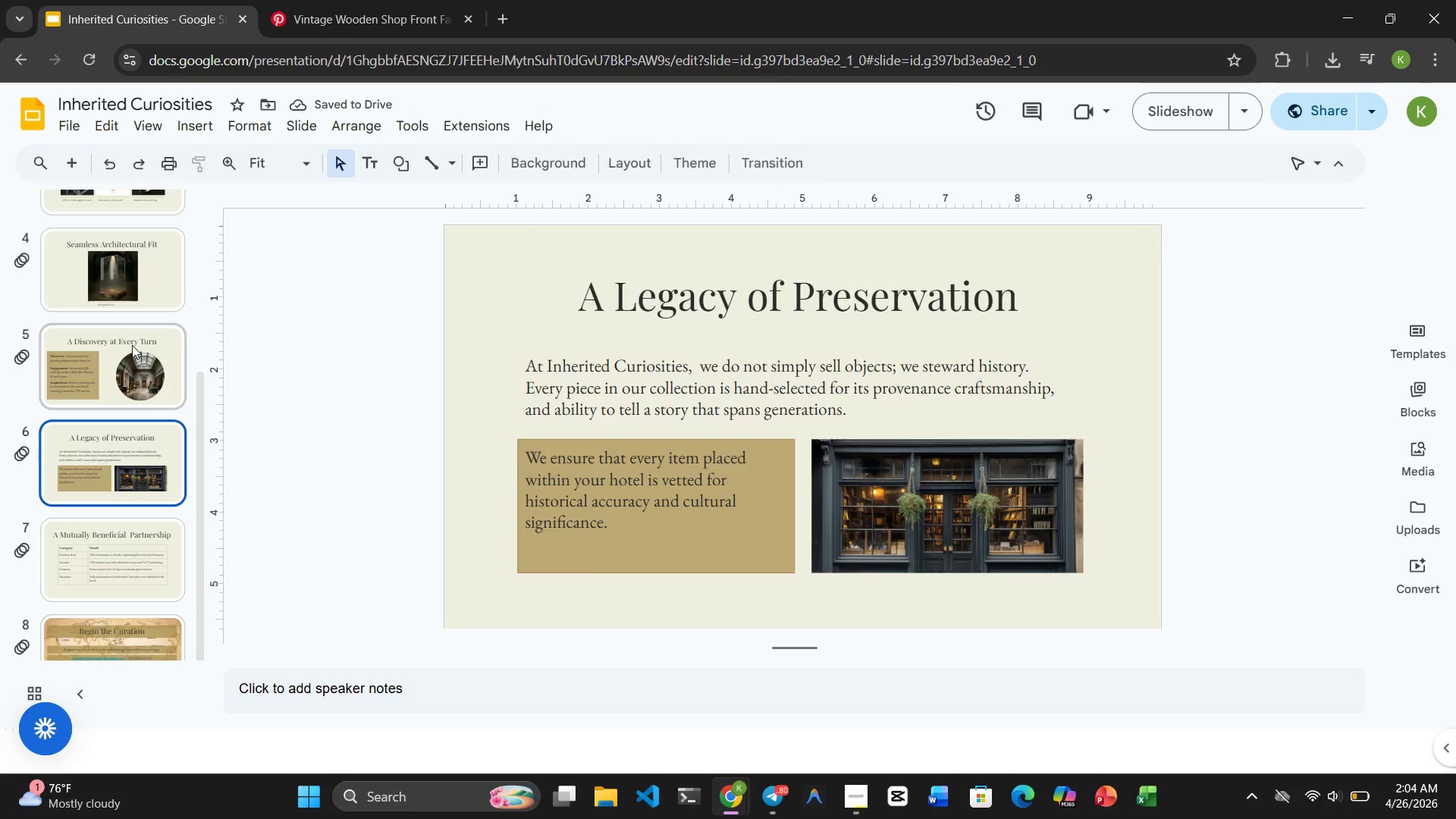 
left_click([132, 344])
 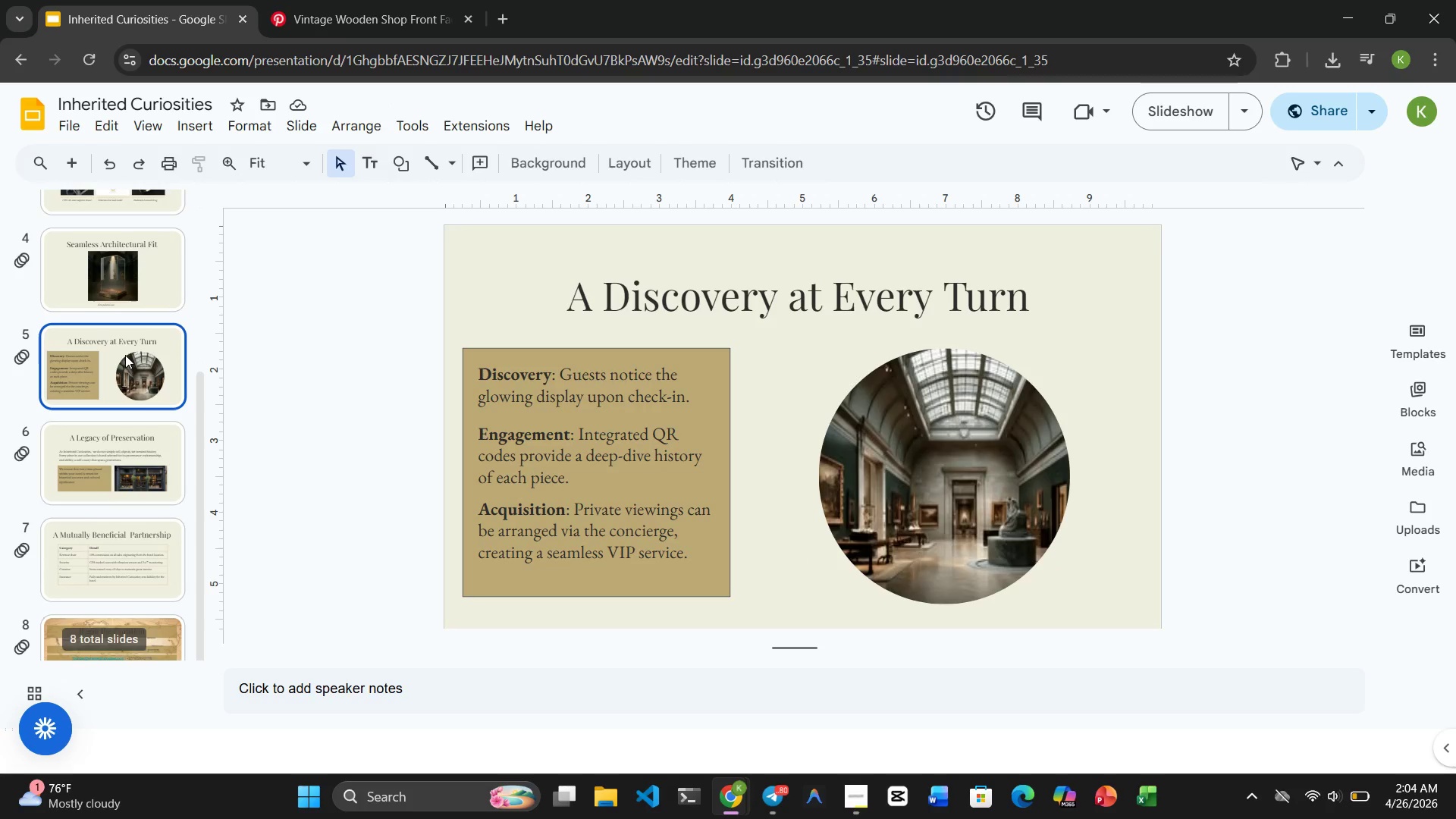 
left_click([126, 453])
 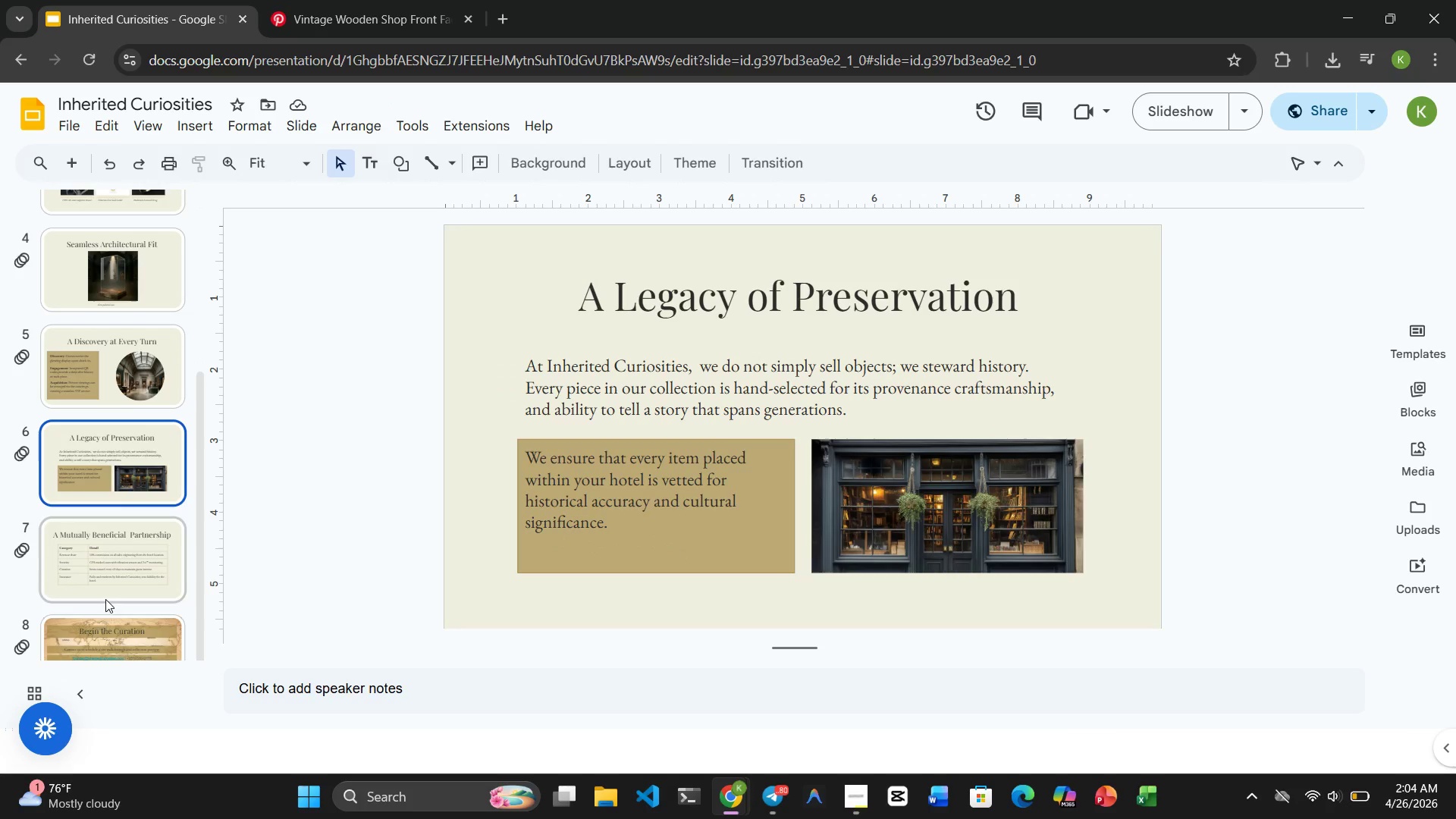 
left_click([97, 620])
 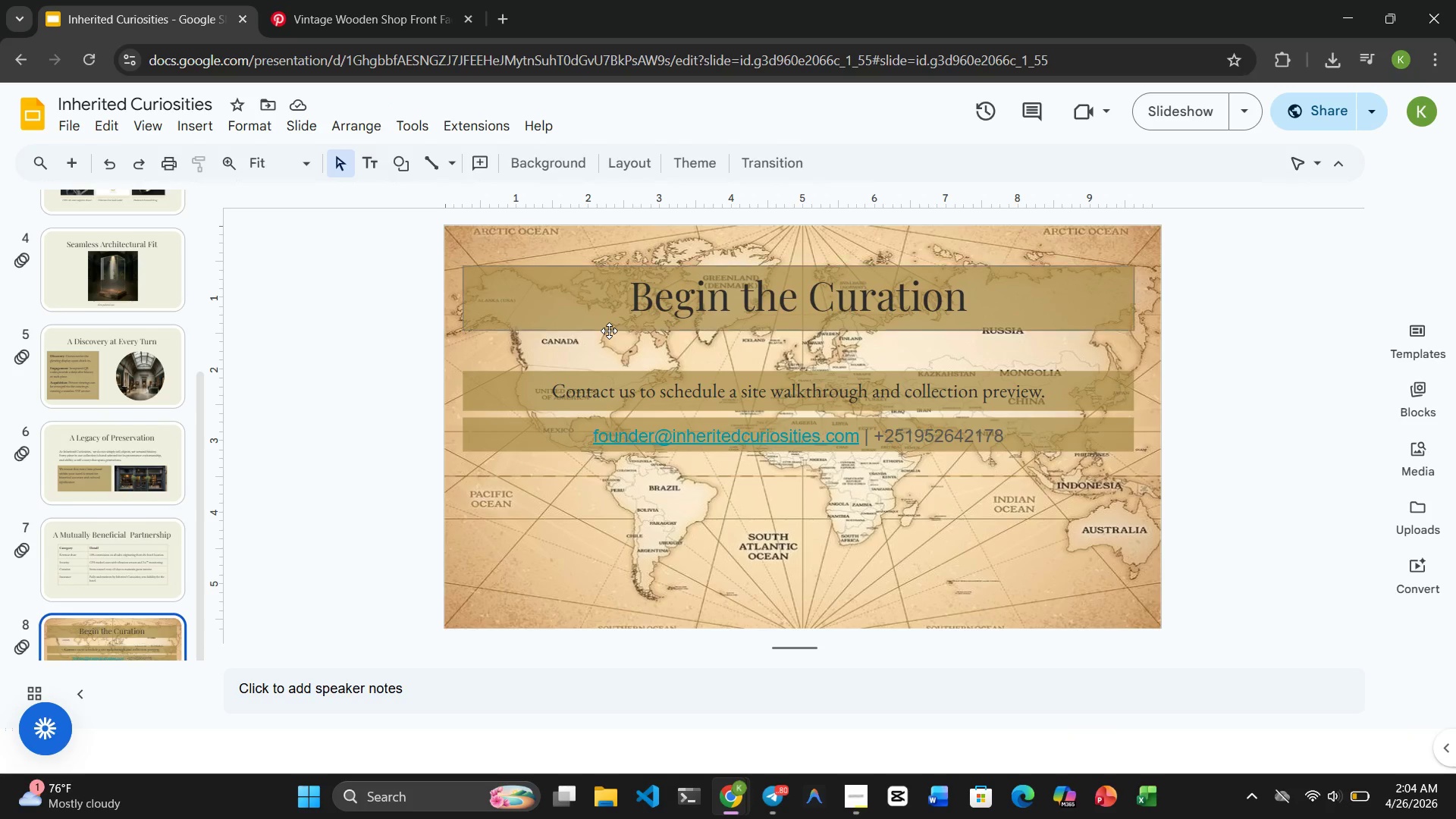 
left_click([595, 312])
 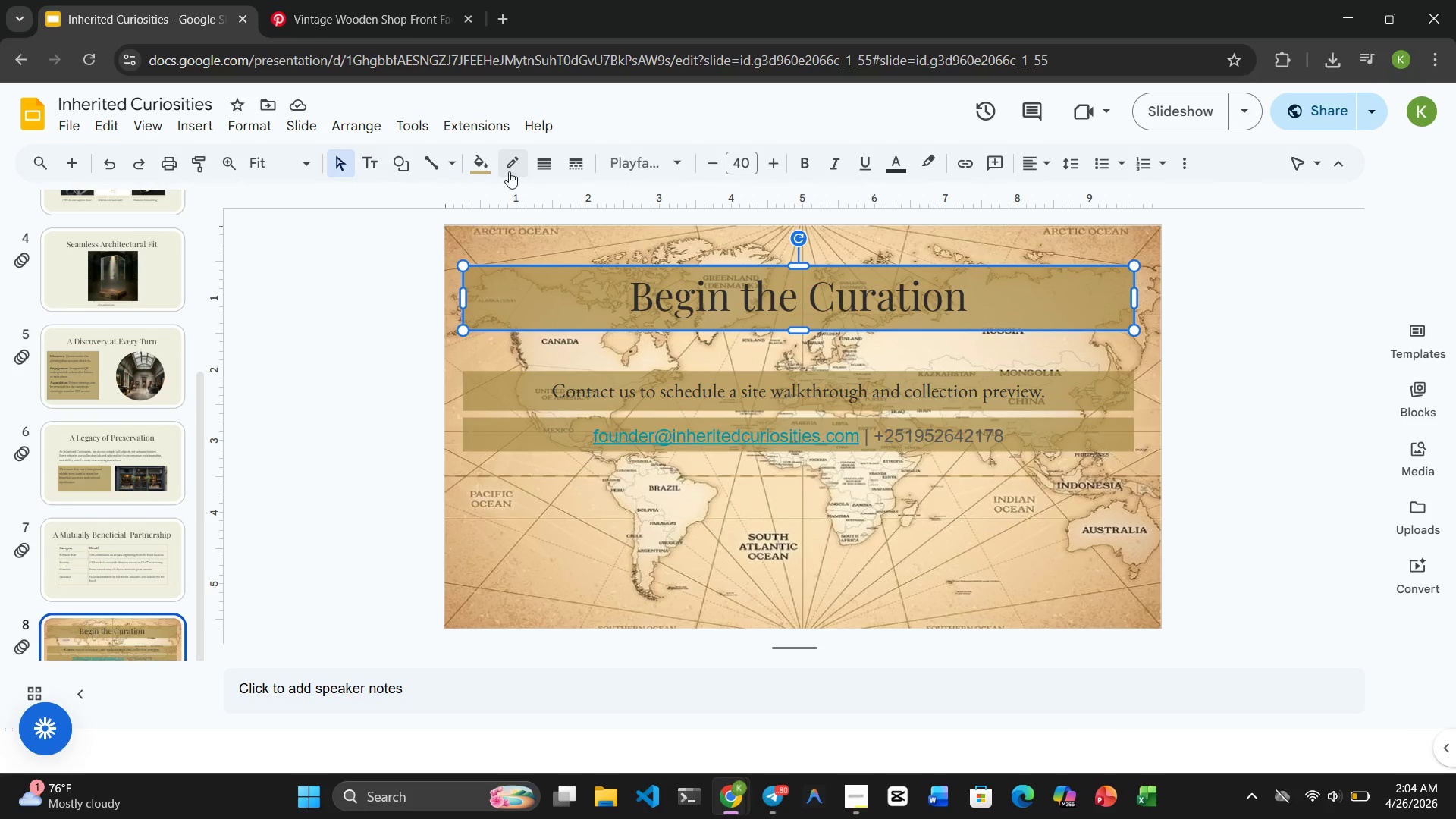 
left_click([475, 165])
 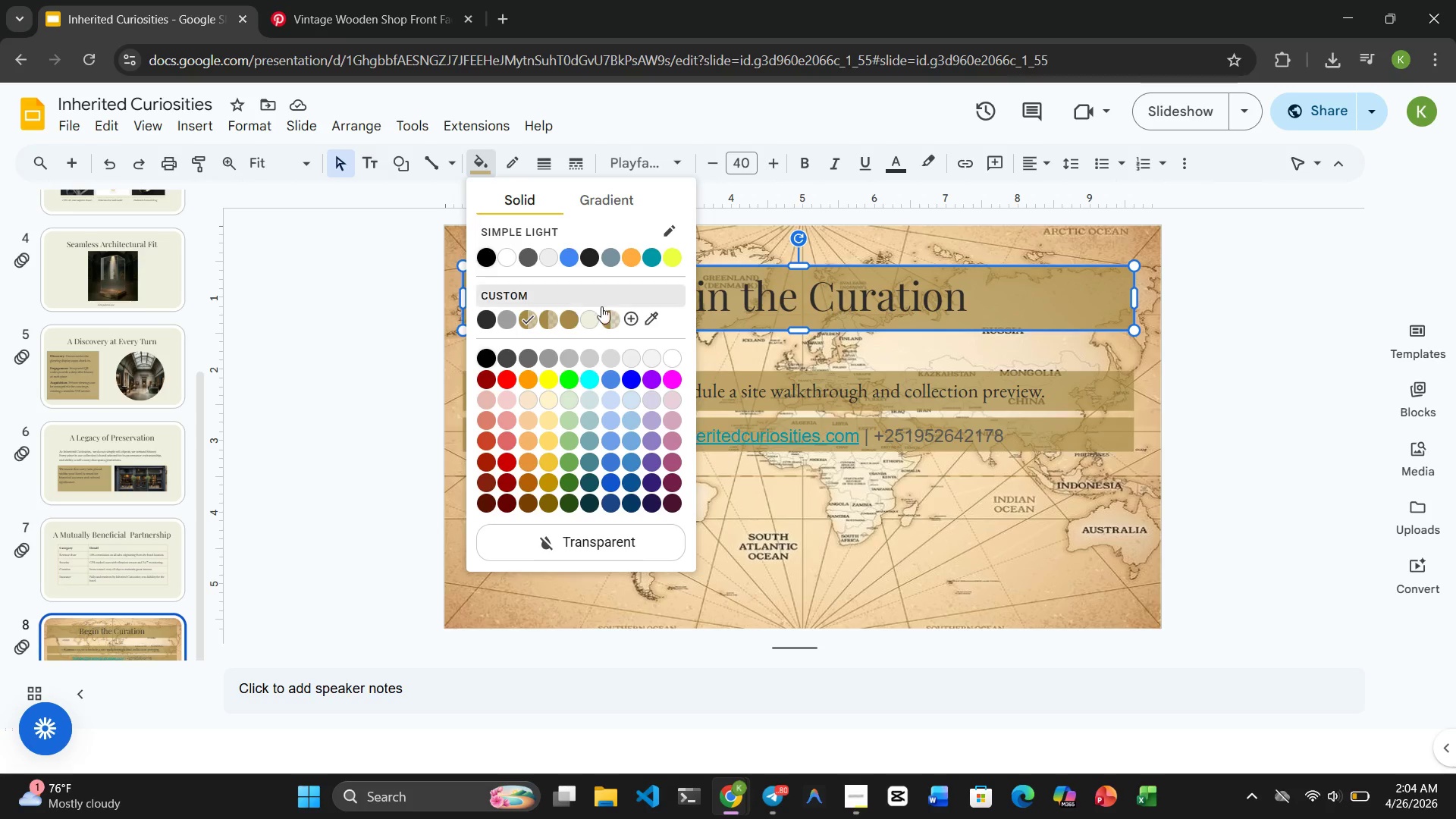 
left_click([629, 312])
 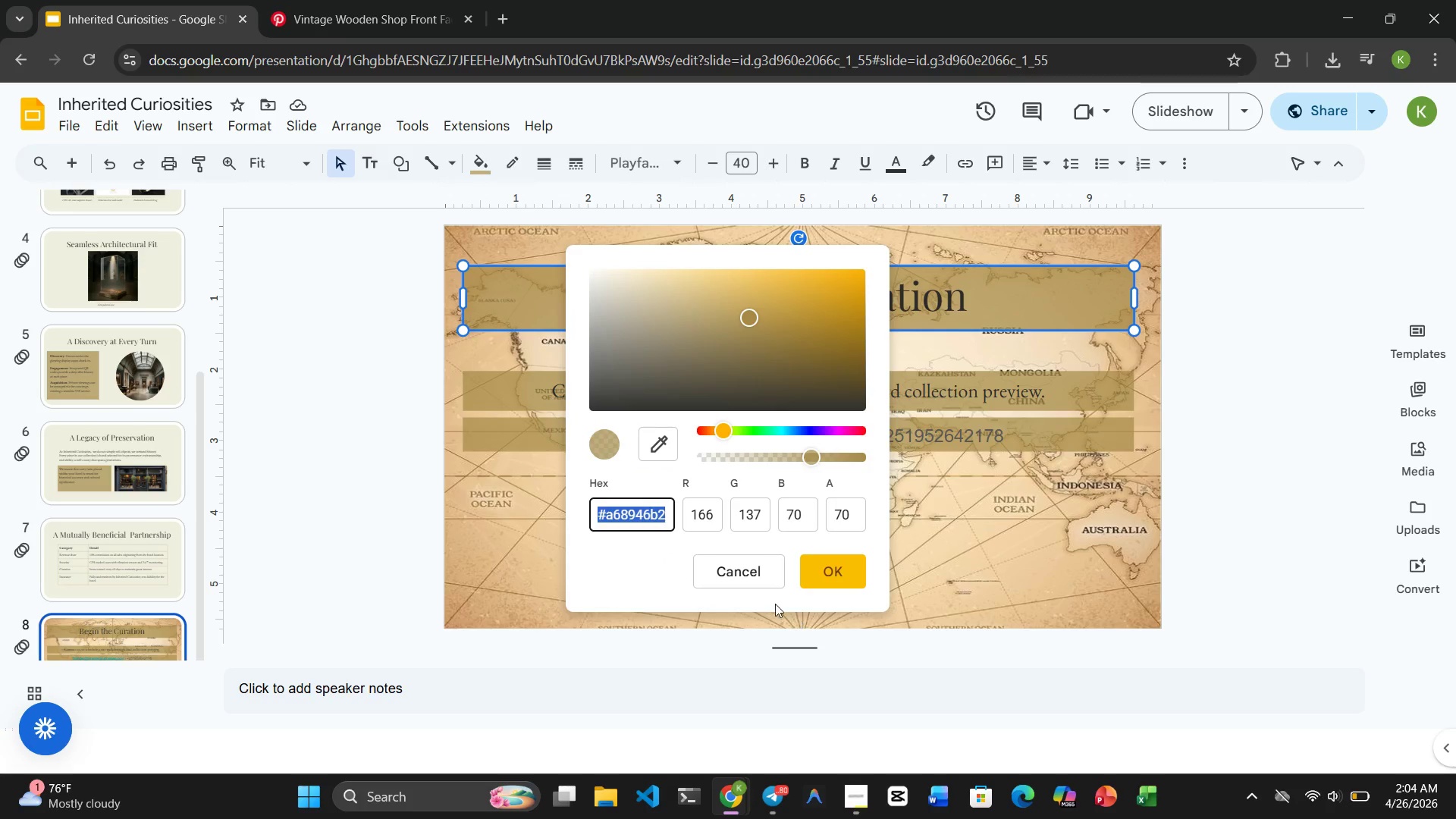 
left_click([746, 566])
 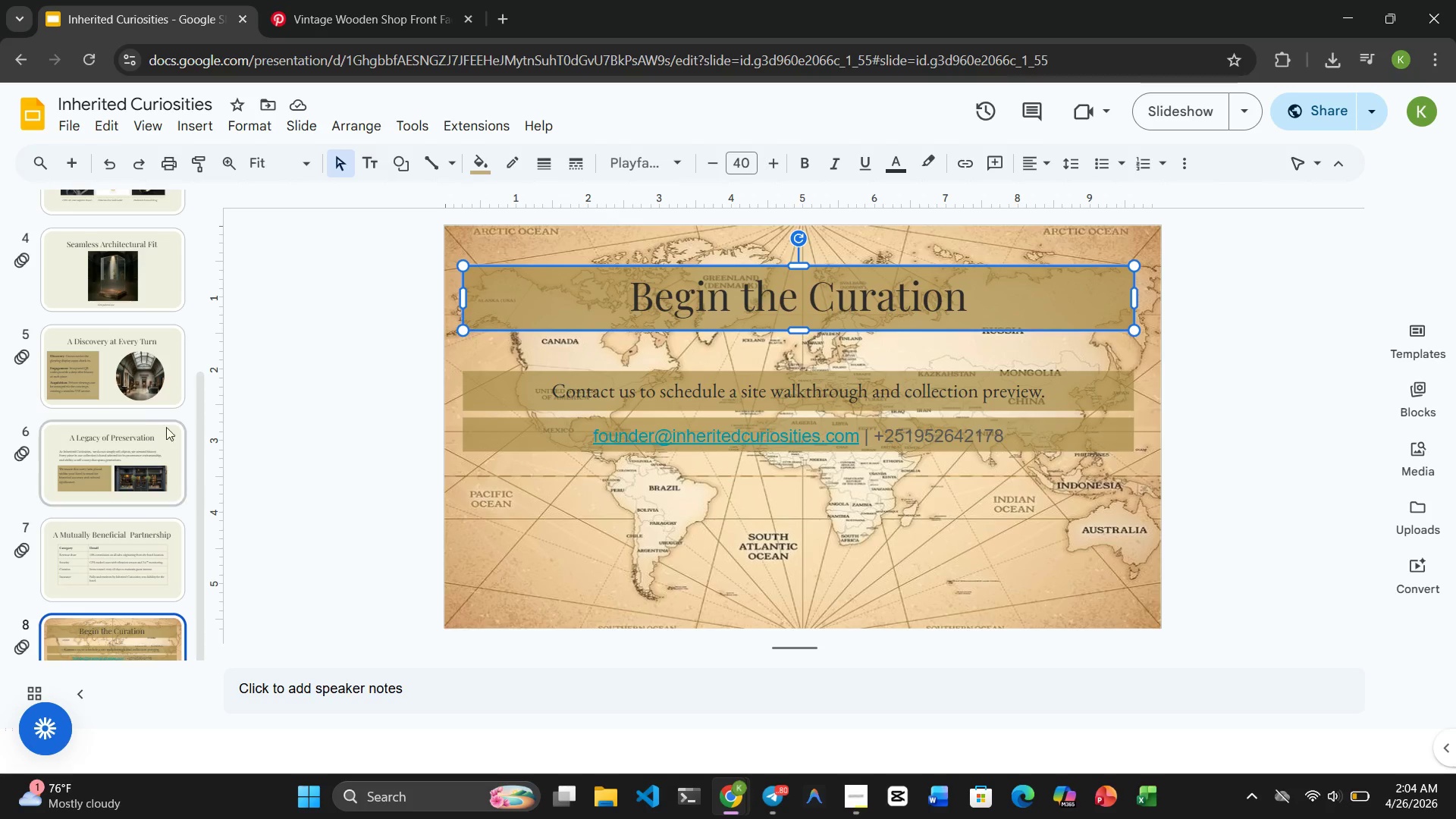 
left_click([127, 373])
 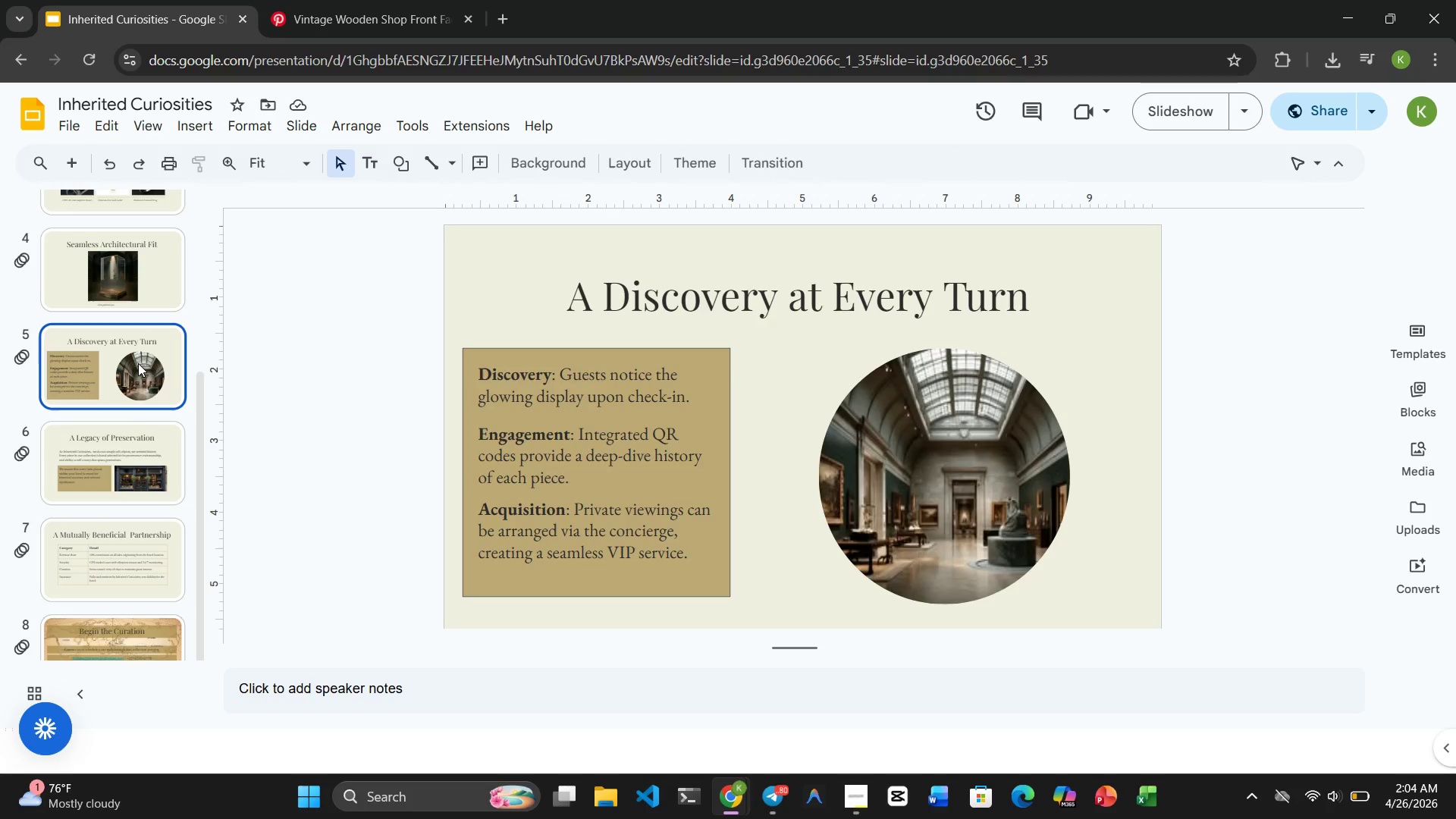 
left_click([125, 434])
 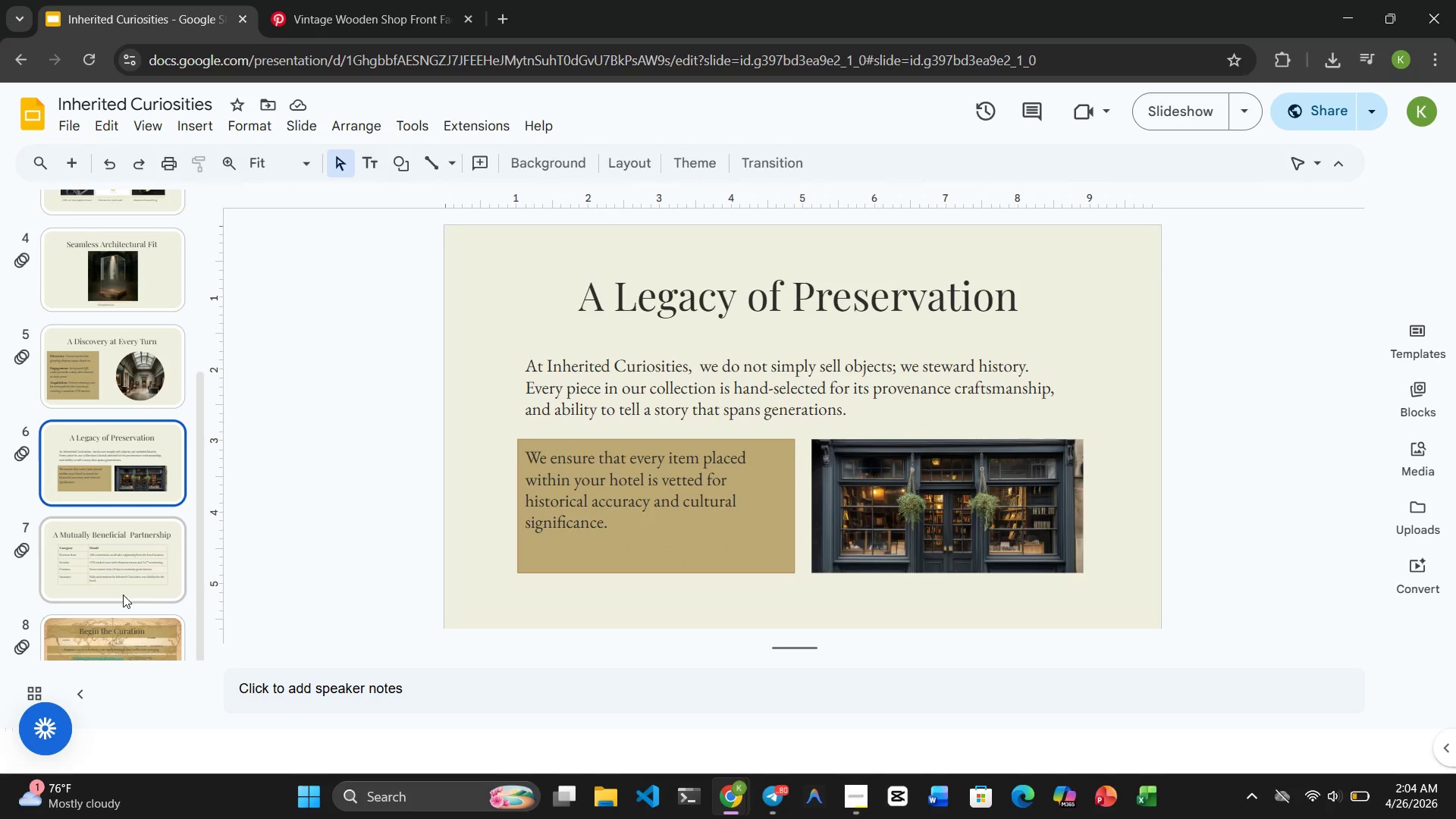 
left_click([125, 565])
 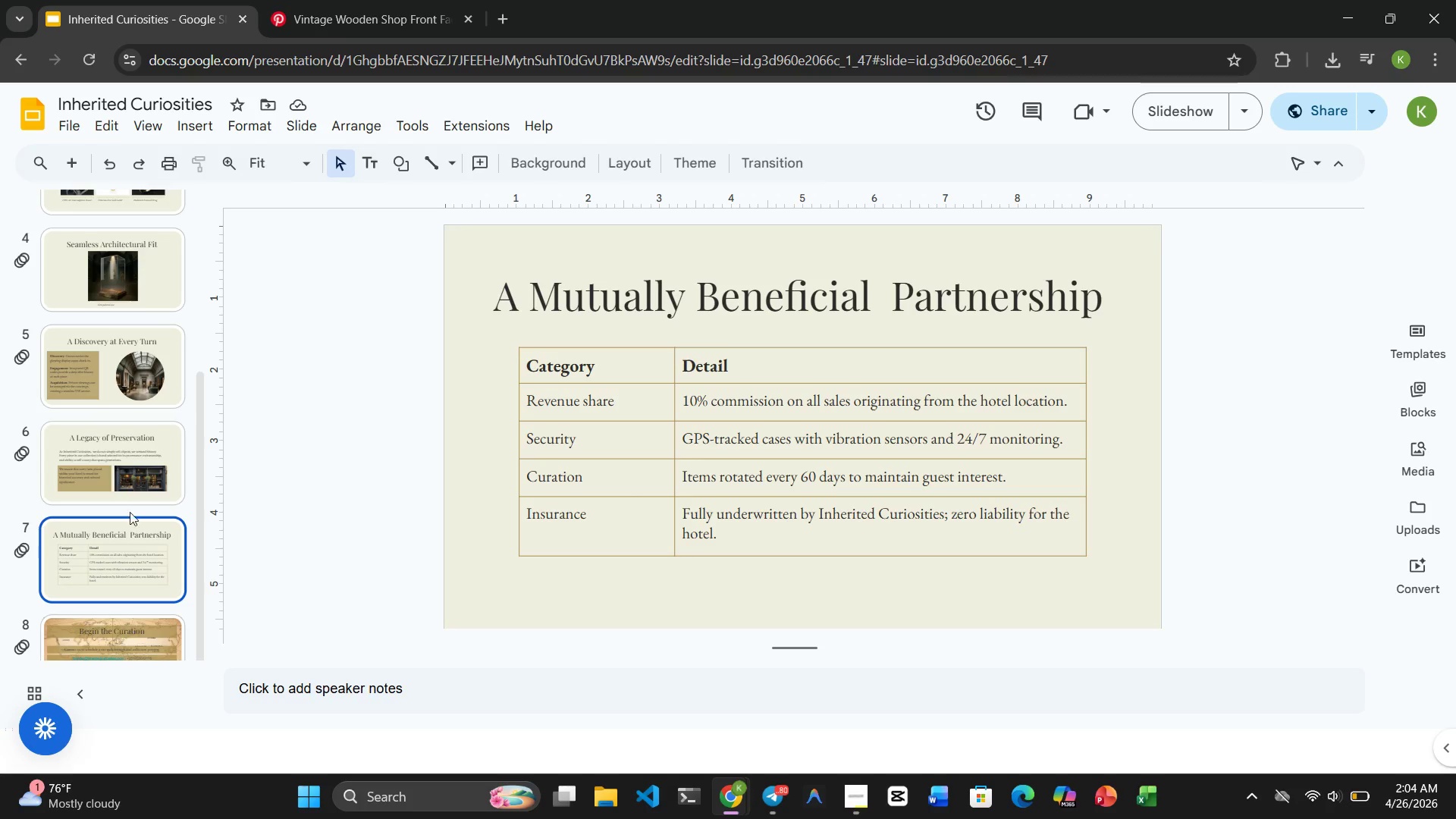 
left_click([129, 460])
 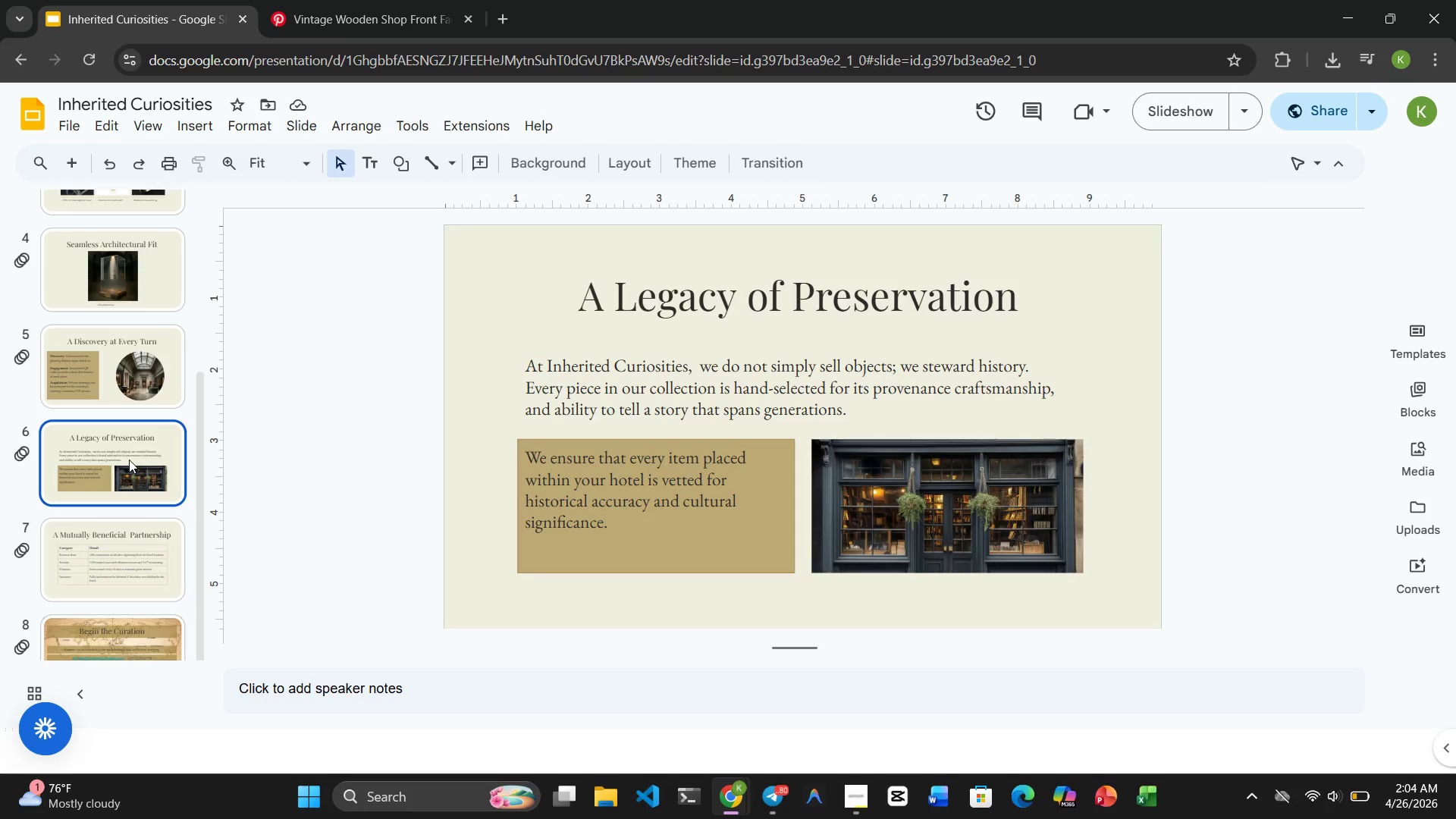 
wait(12.23)
 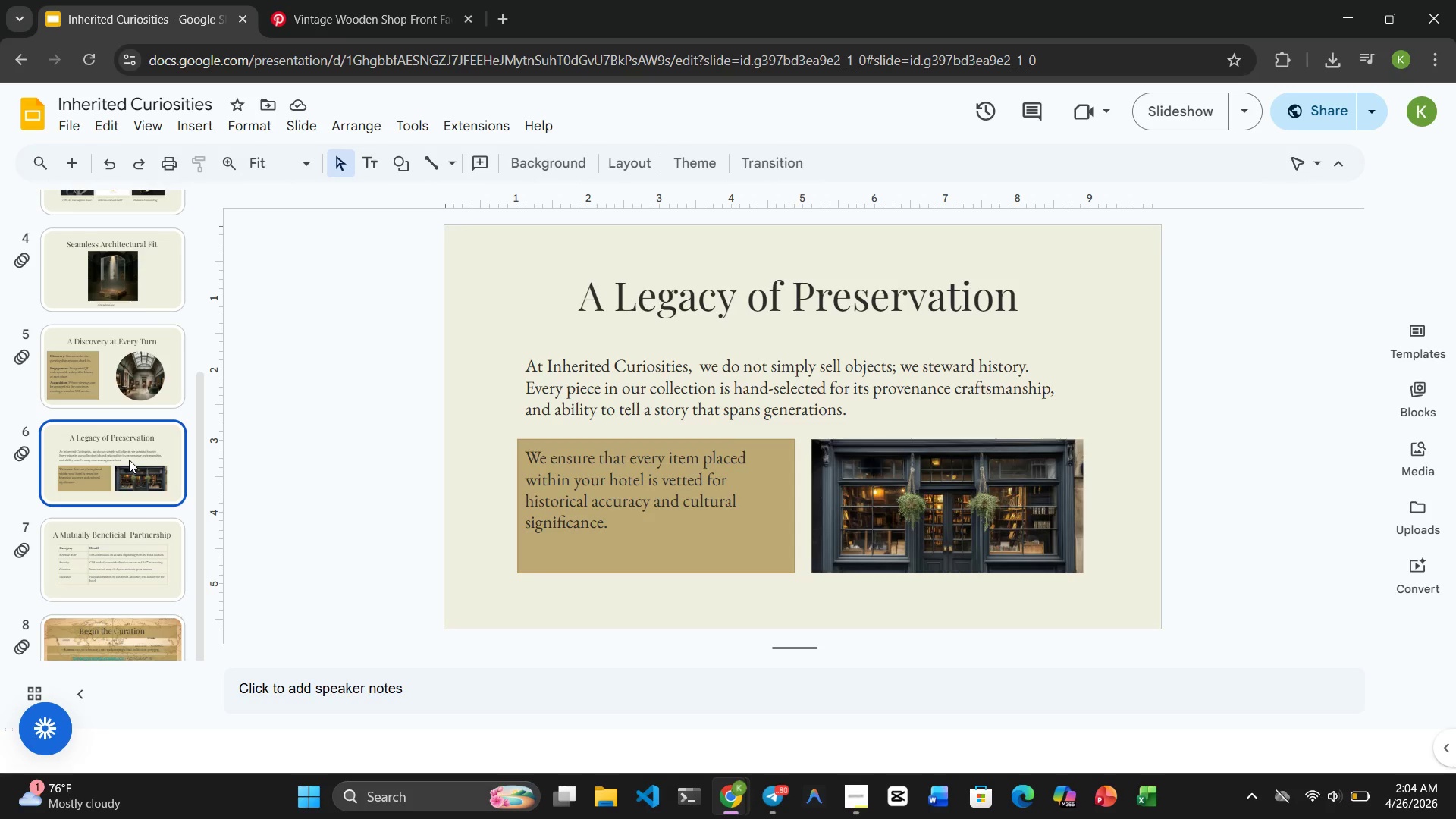 
left_click([365, 18])
 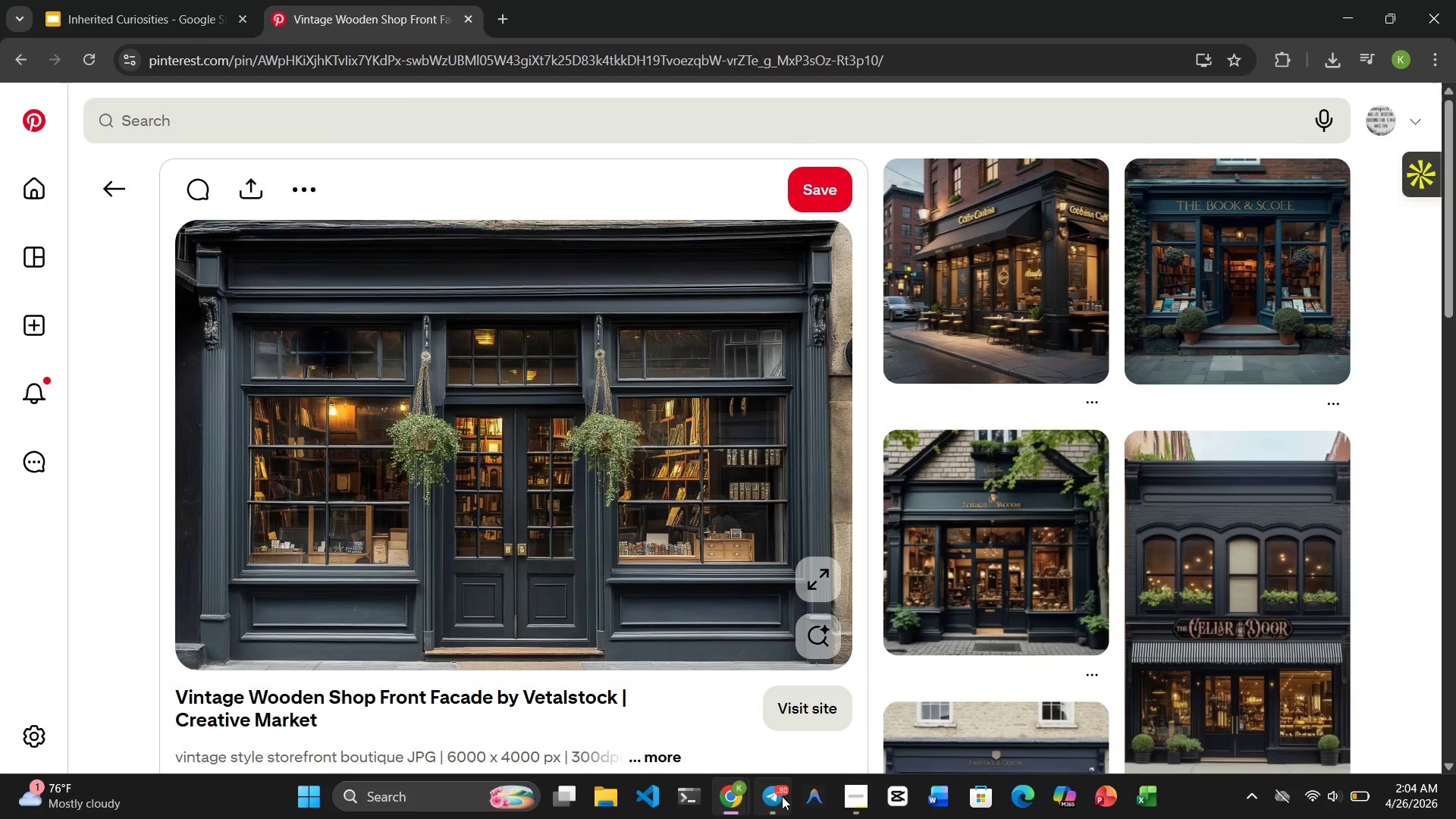 
left_click([844, 799])